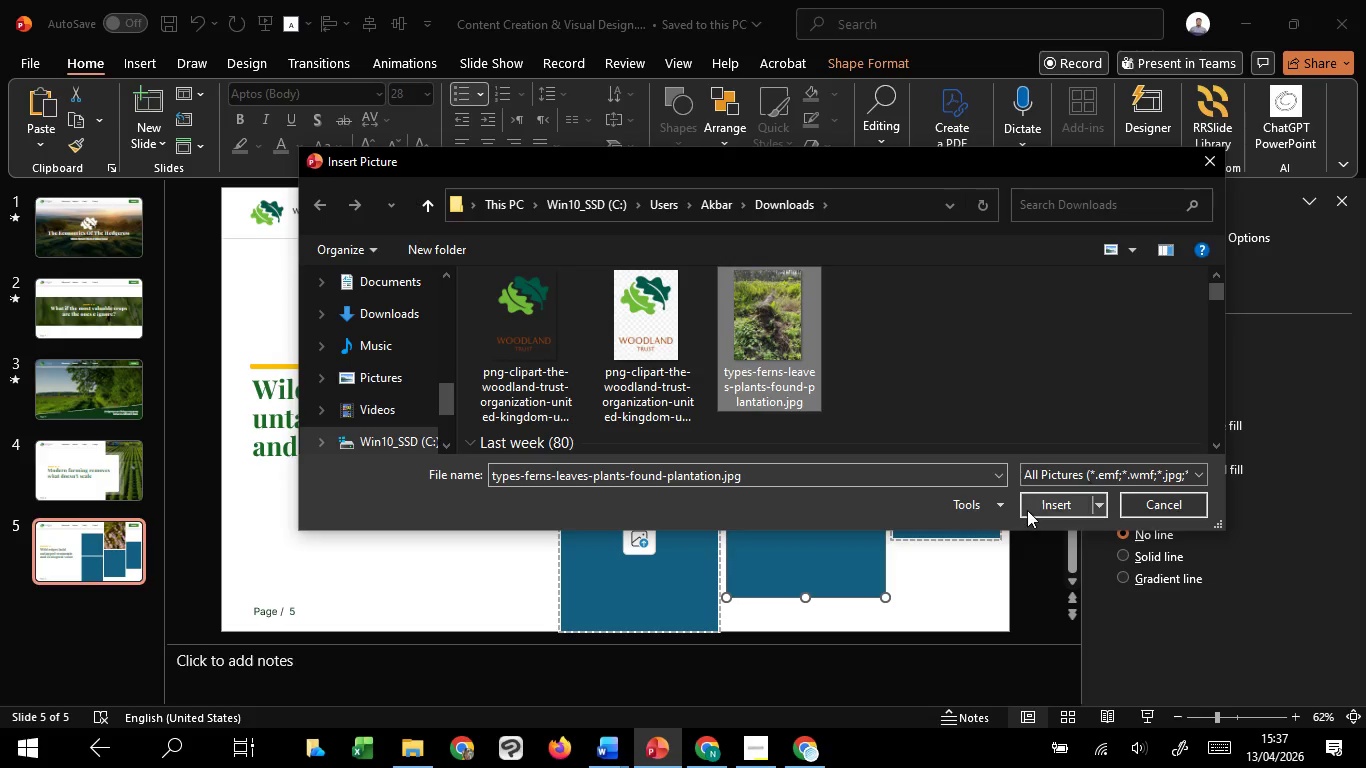 
left_click([1027, 510])
 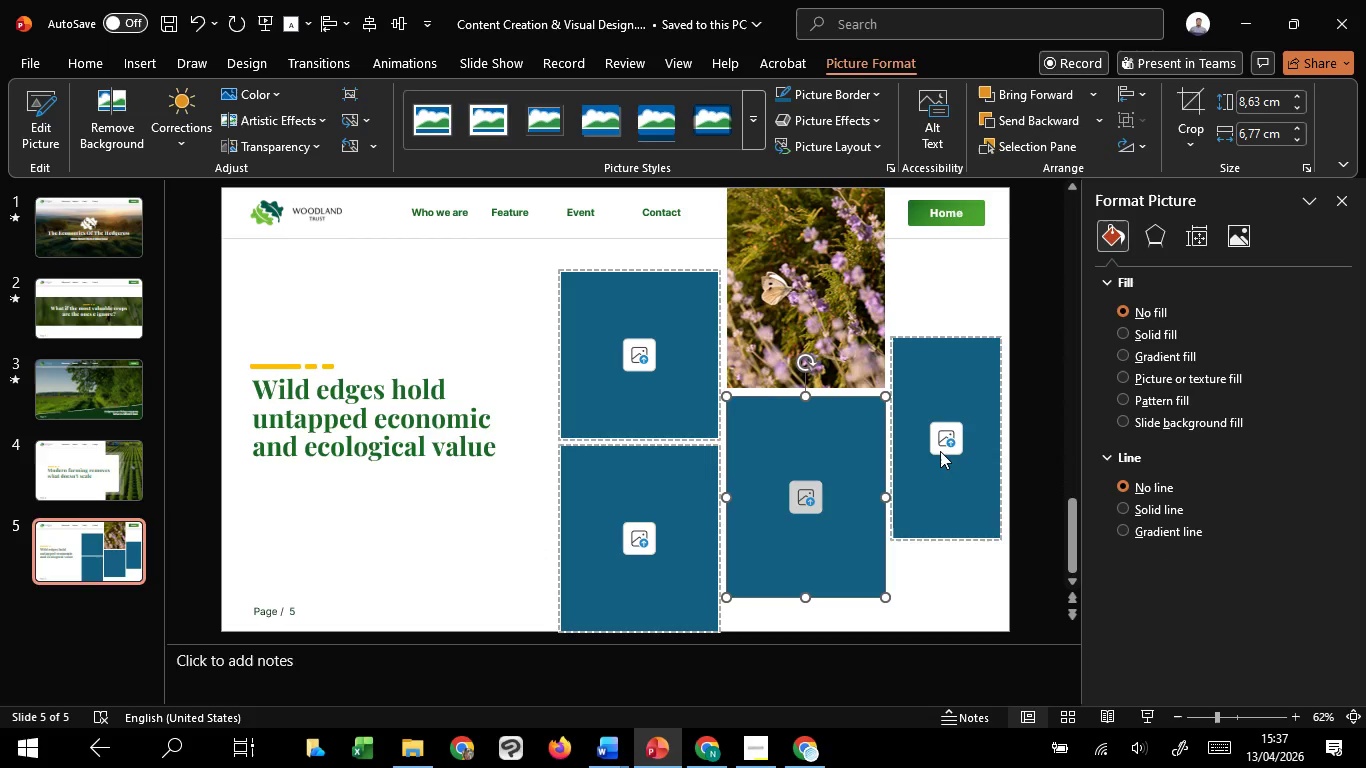 
wait(5.17)
 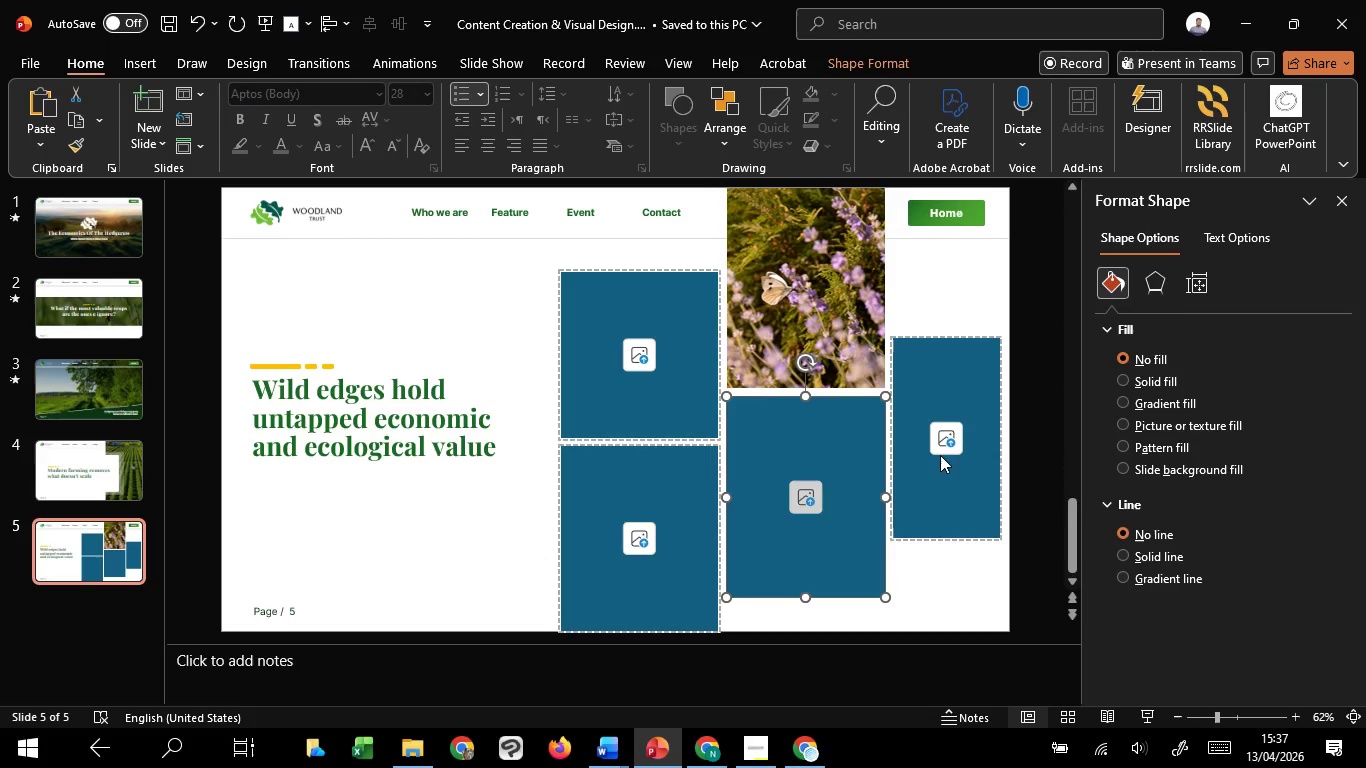 
left_click([940, 451])
 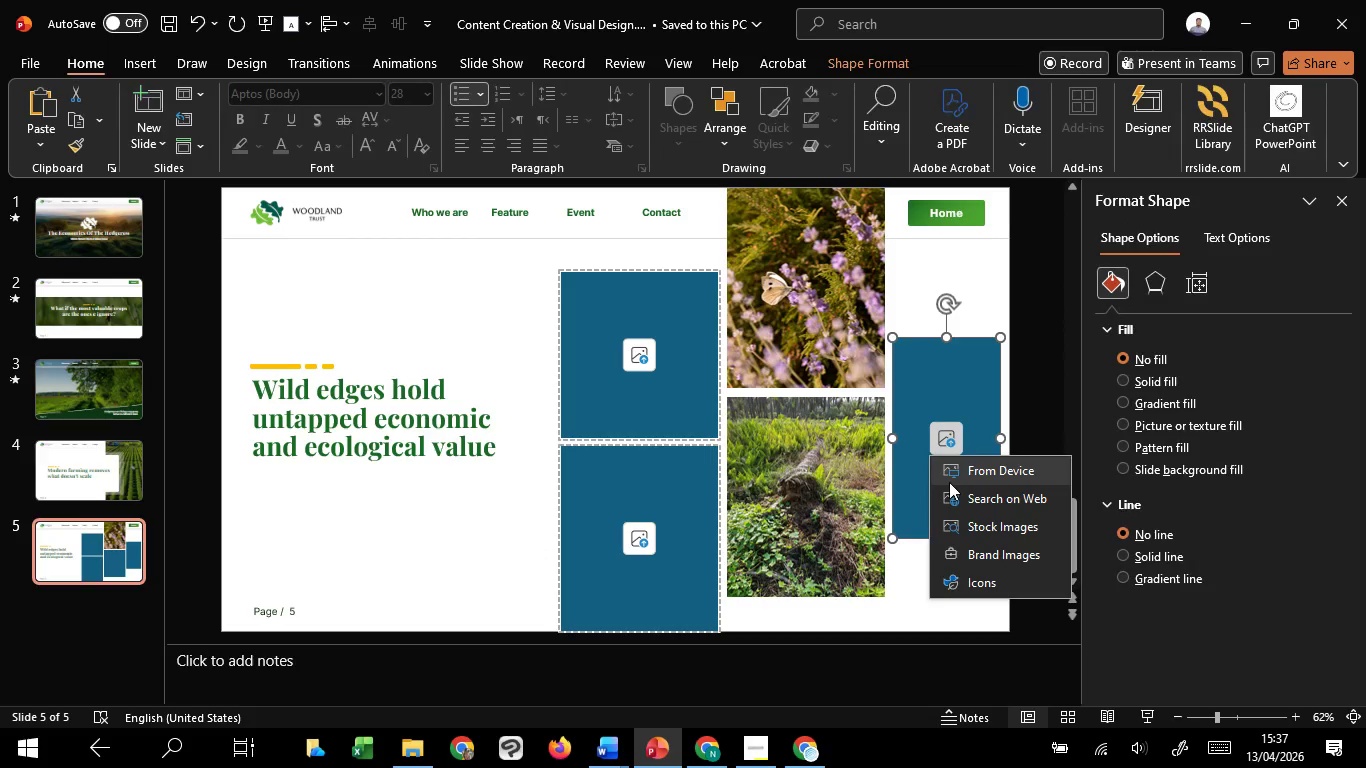 
left_click([949, 482])
 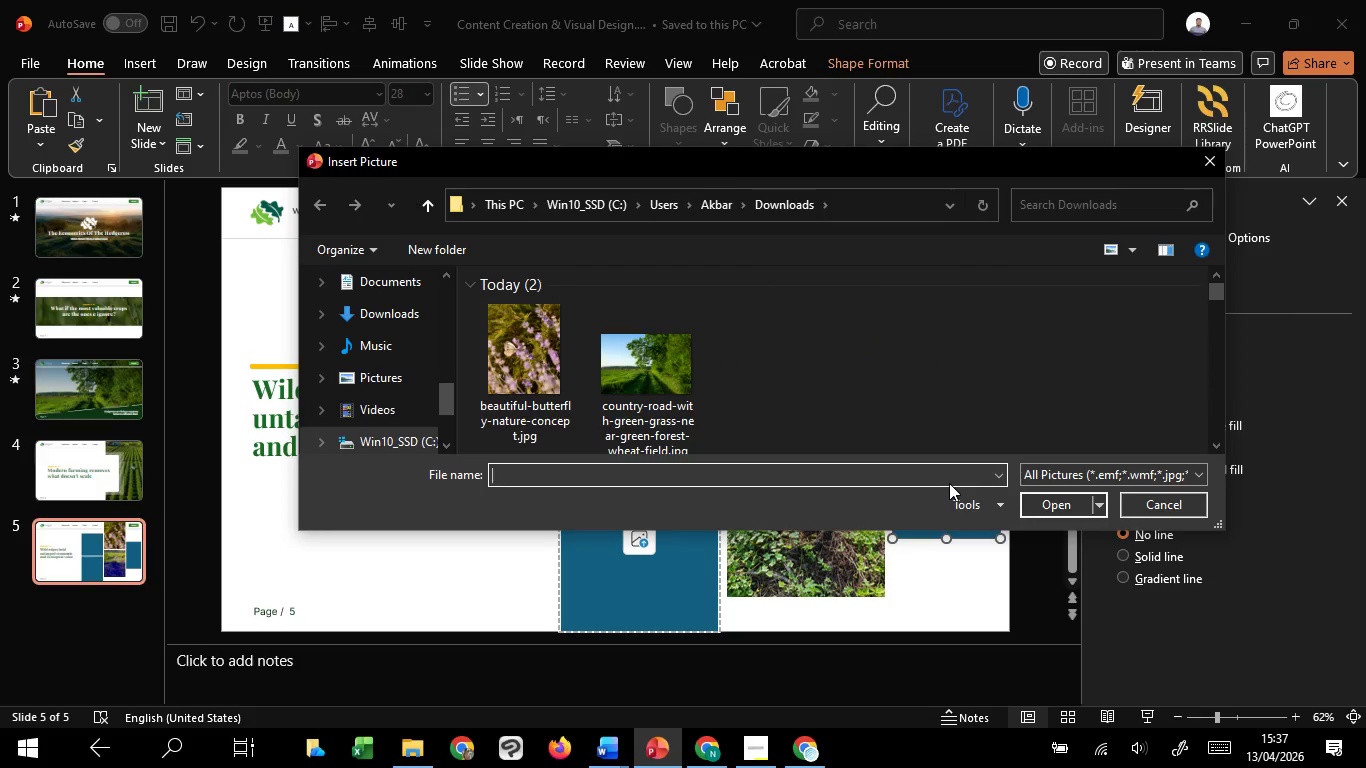 
wait(12.75)
 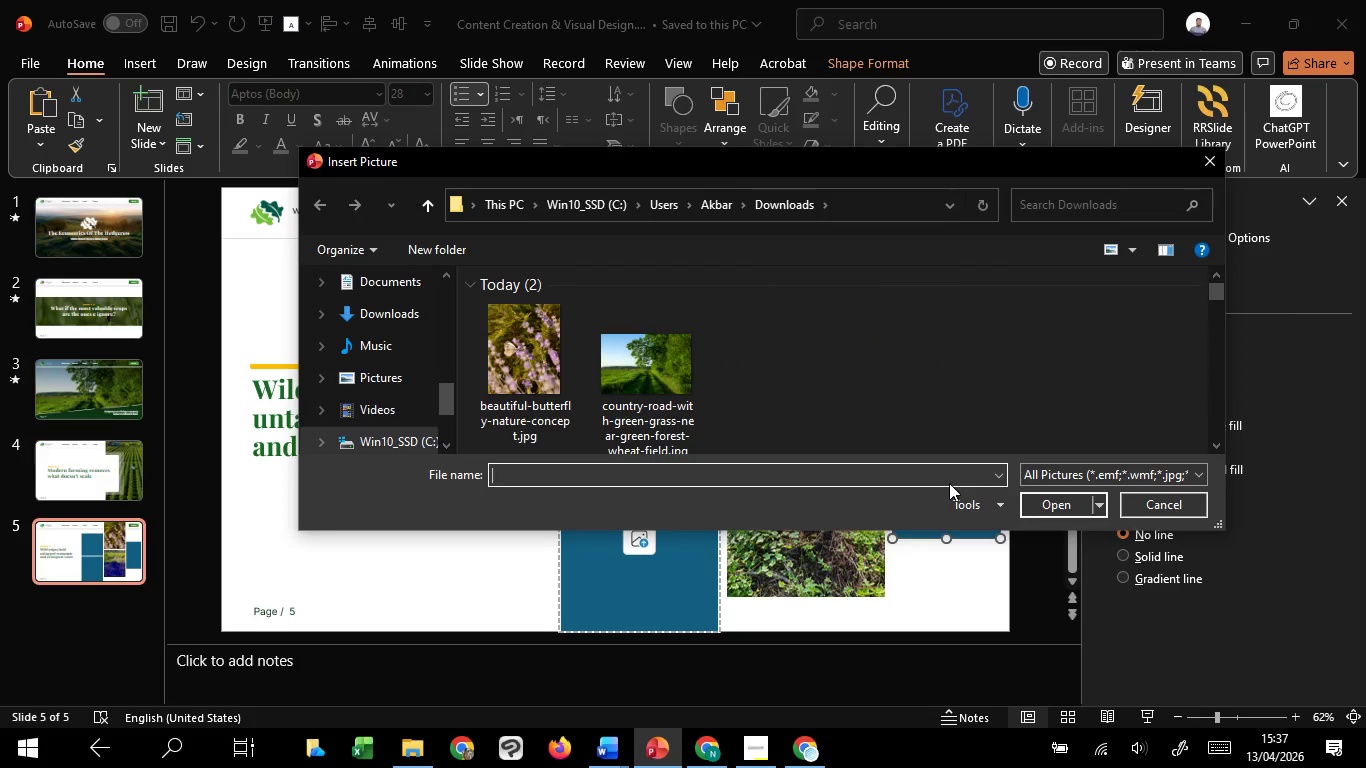 
left_click([768, 354])
 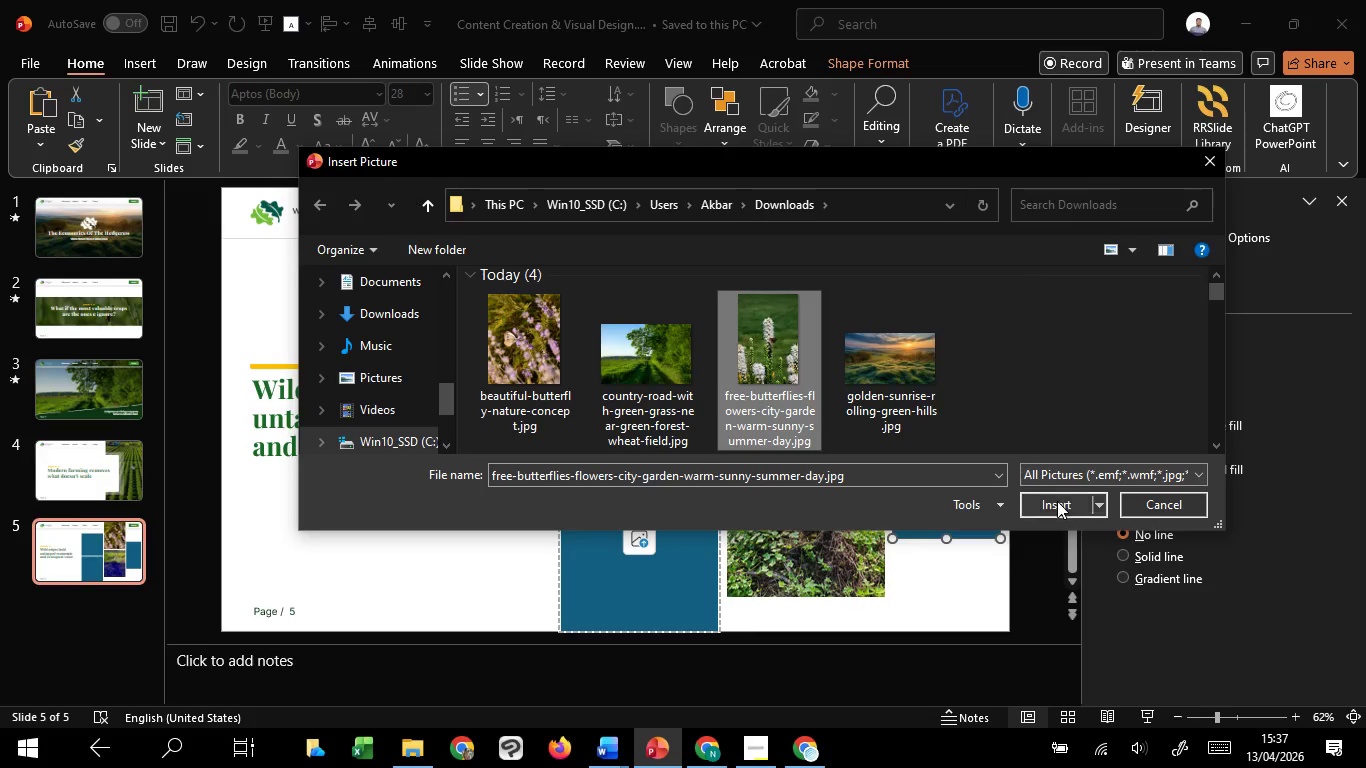 
left_click([1055, 502])
 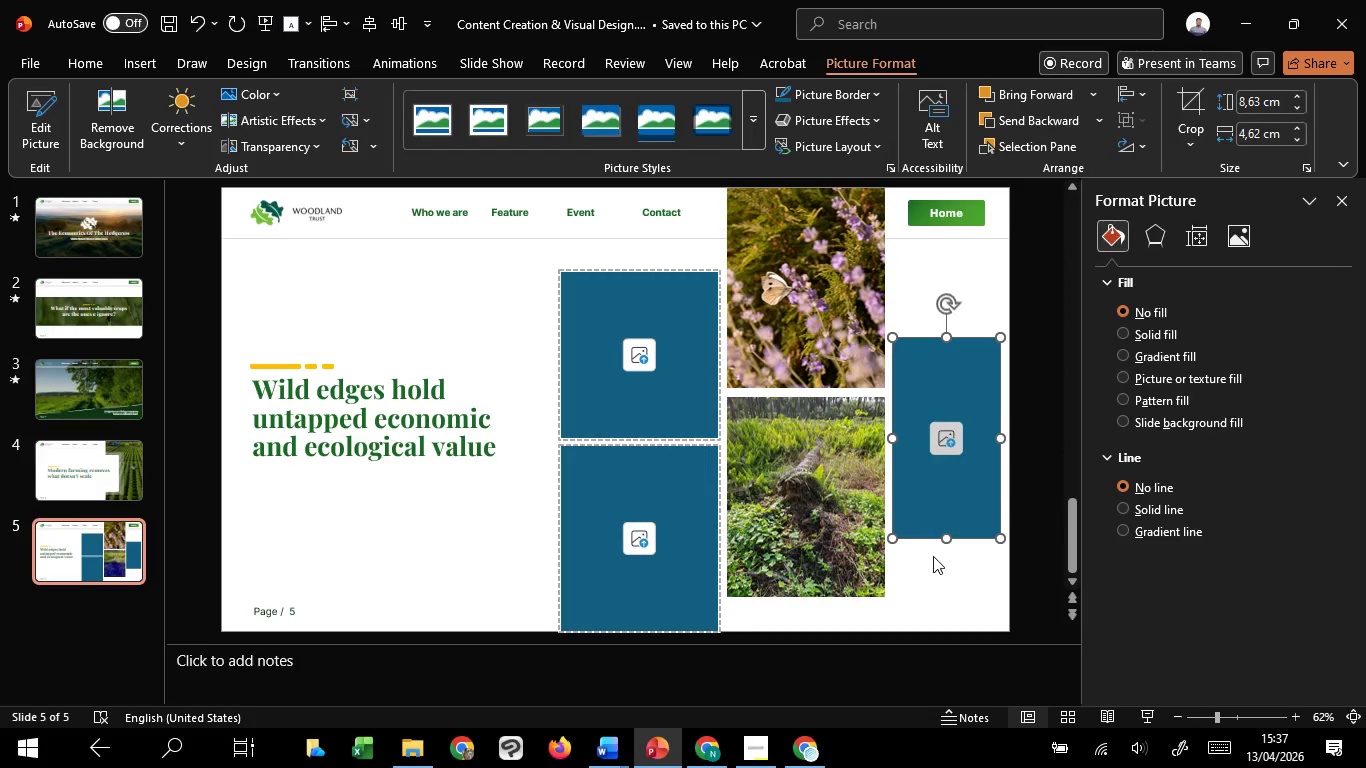 
left_click([933, 556])
 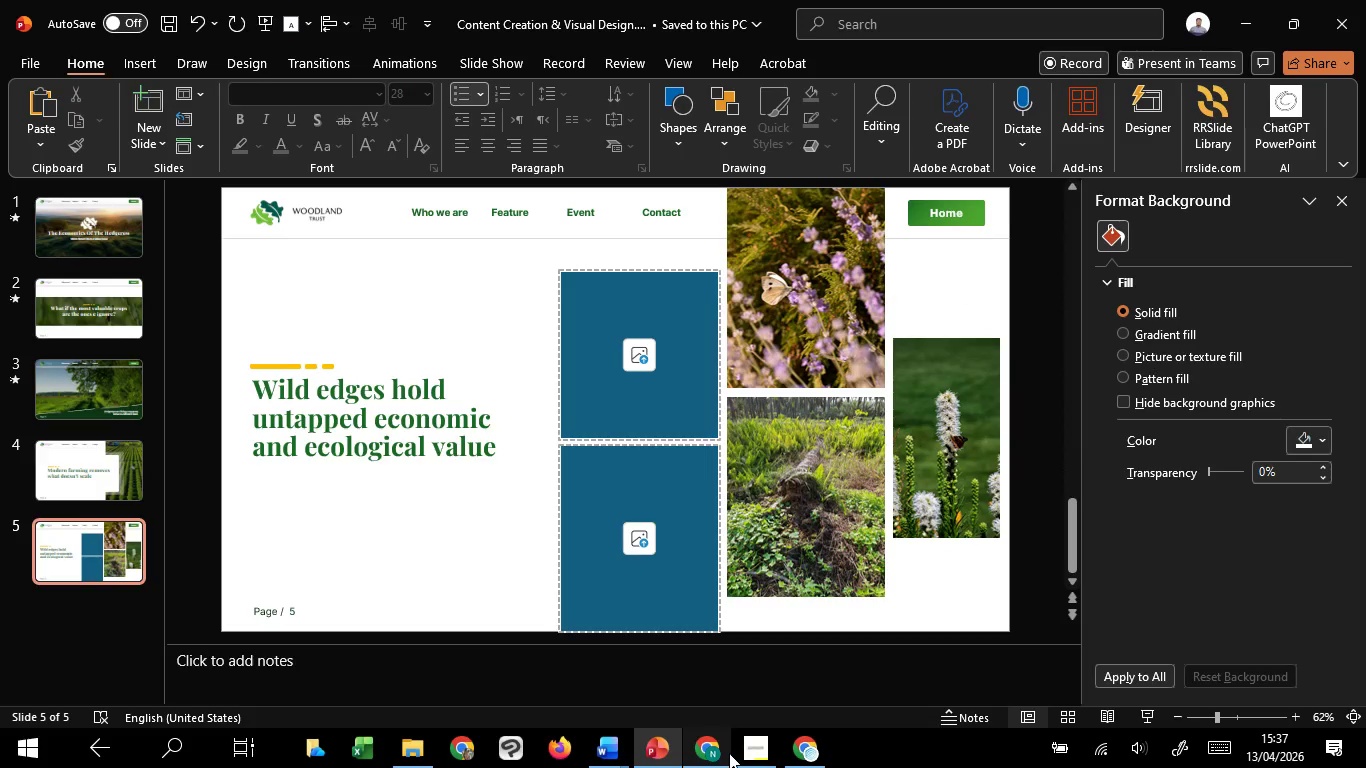 
left_click([732, 710])
 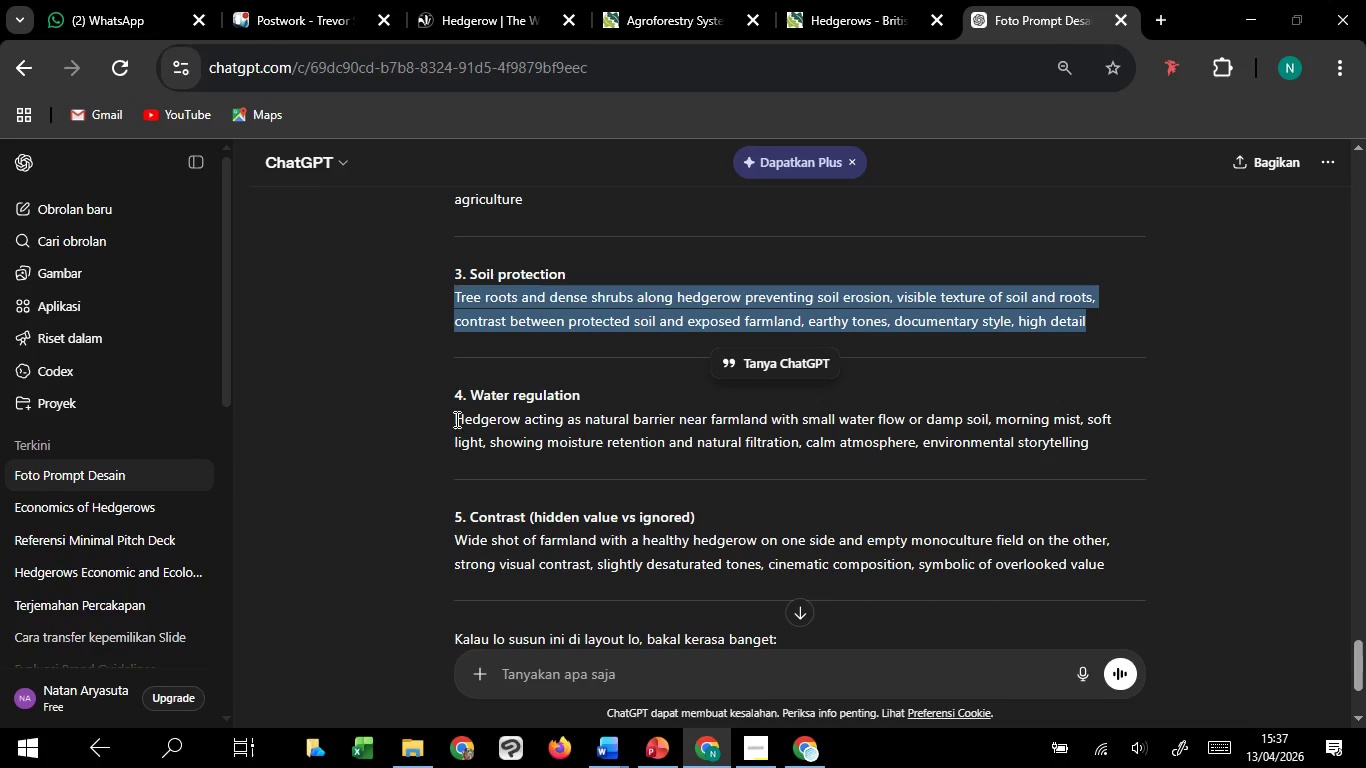 
left_click_drag(start_coordinate=[453, 419], to_coordinate=[1095, 471])
 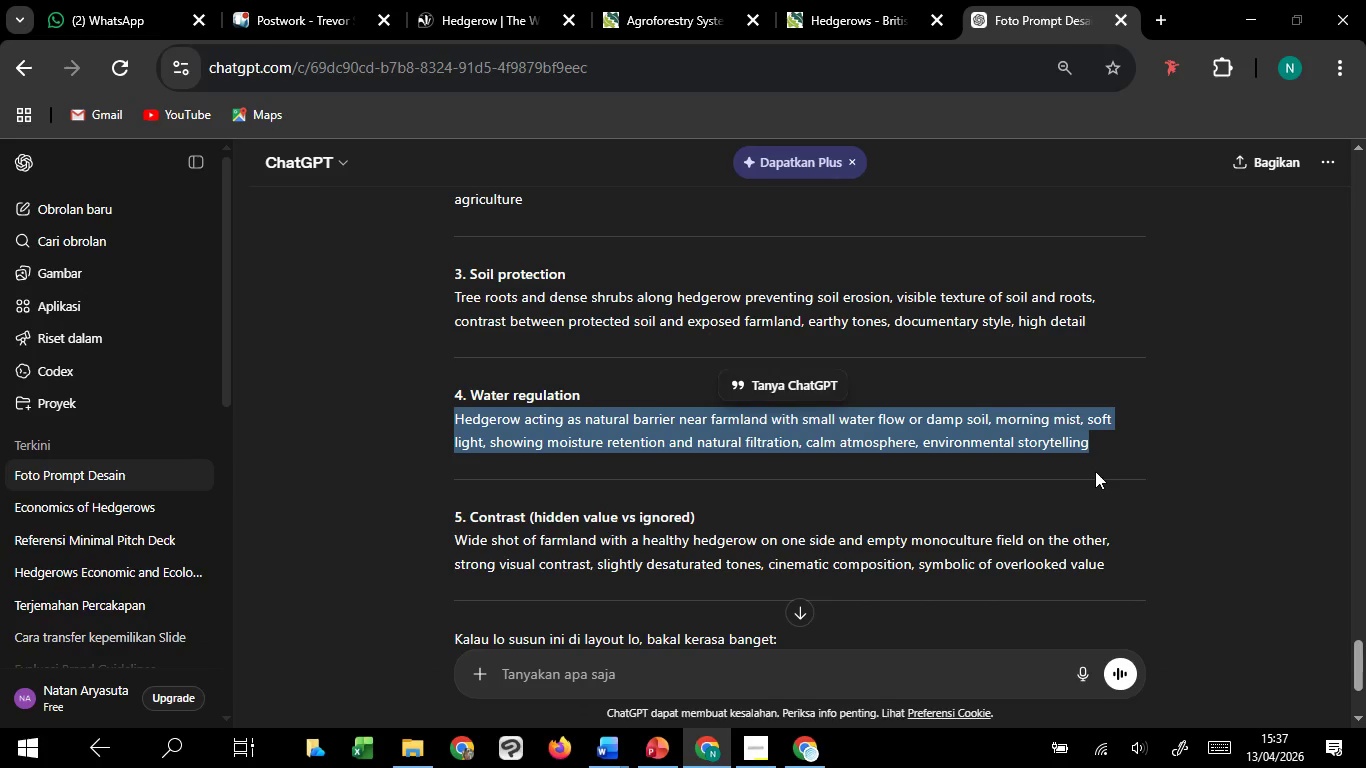 
key(Control+C)
 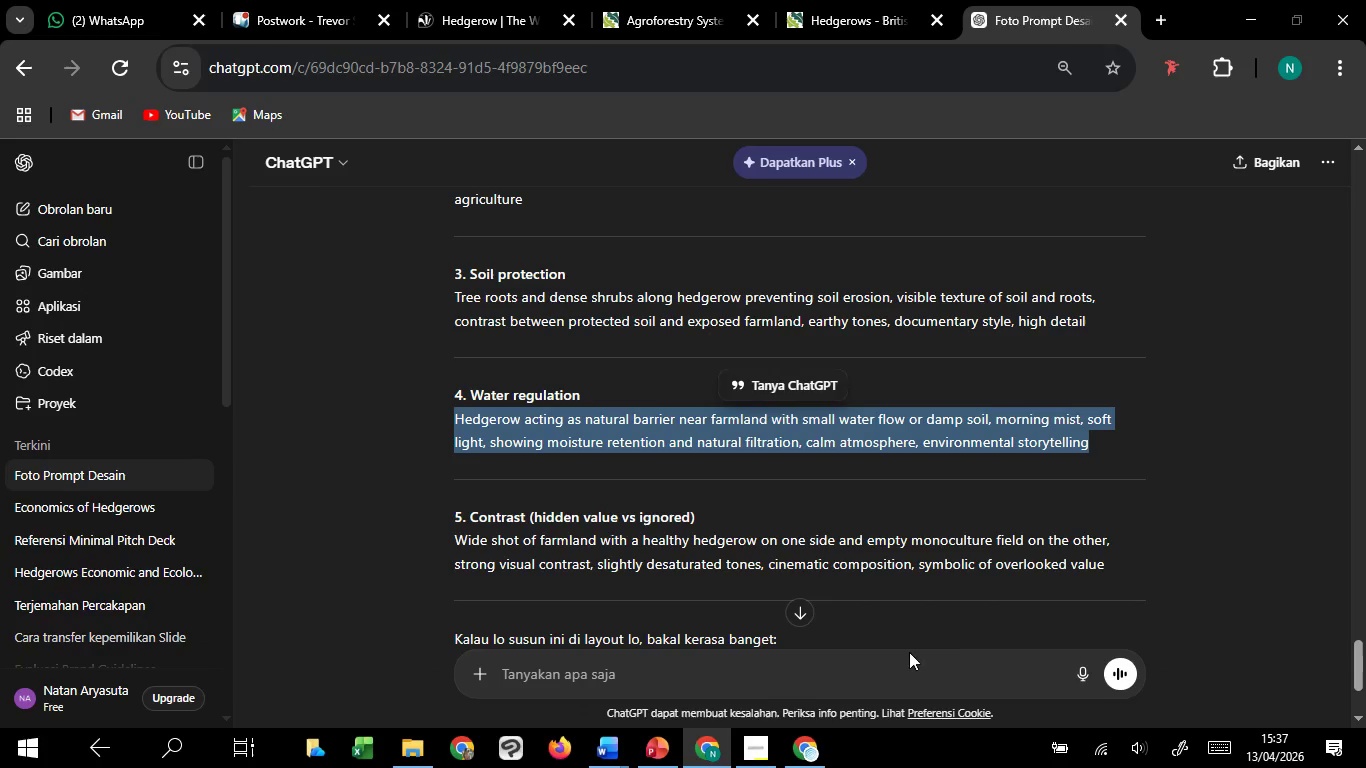 
key(Control+C)
 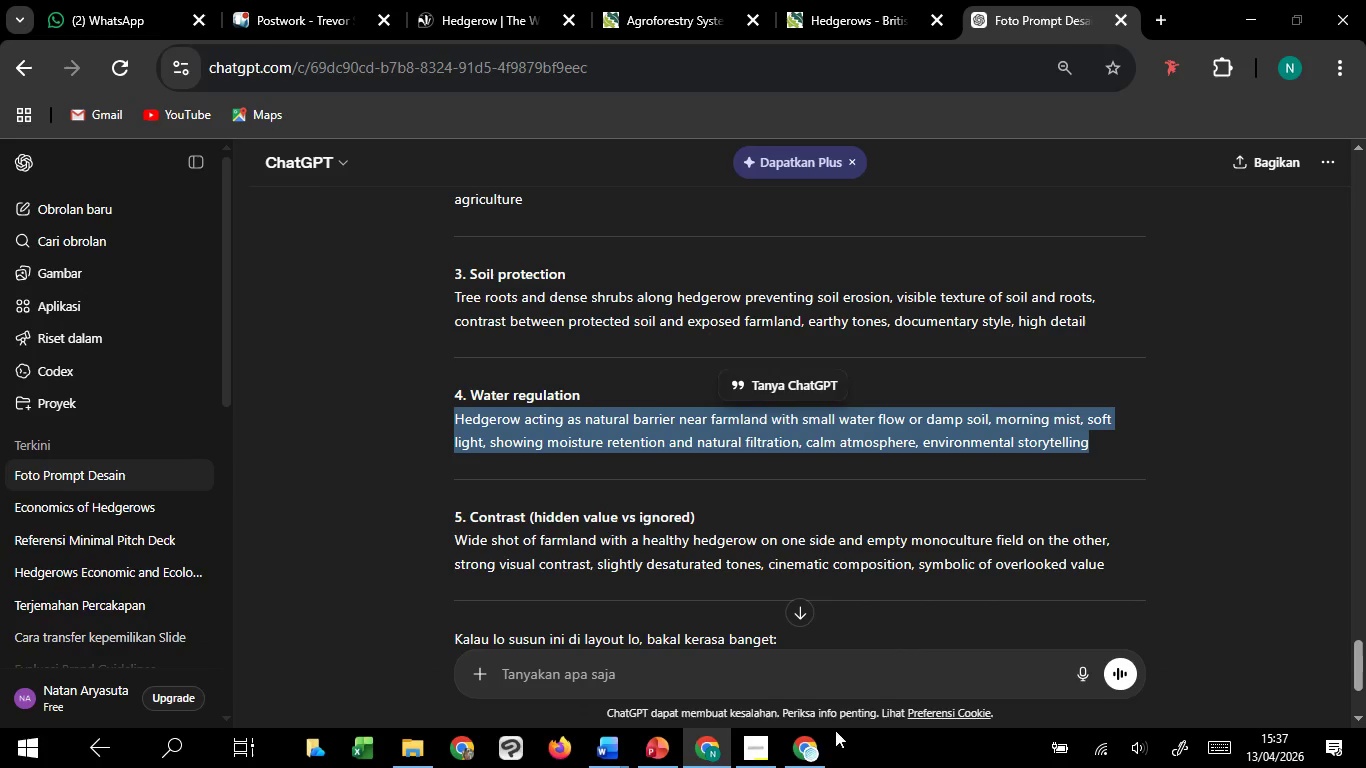 
key(Control+C)
 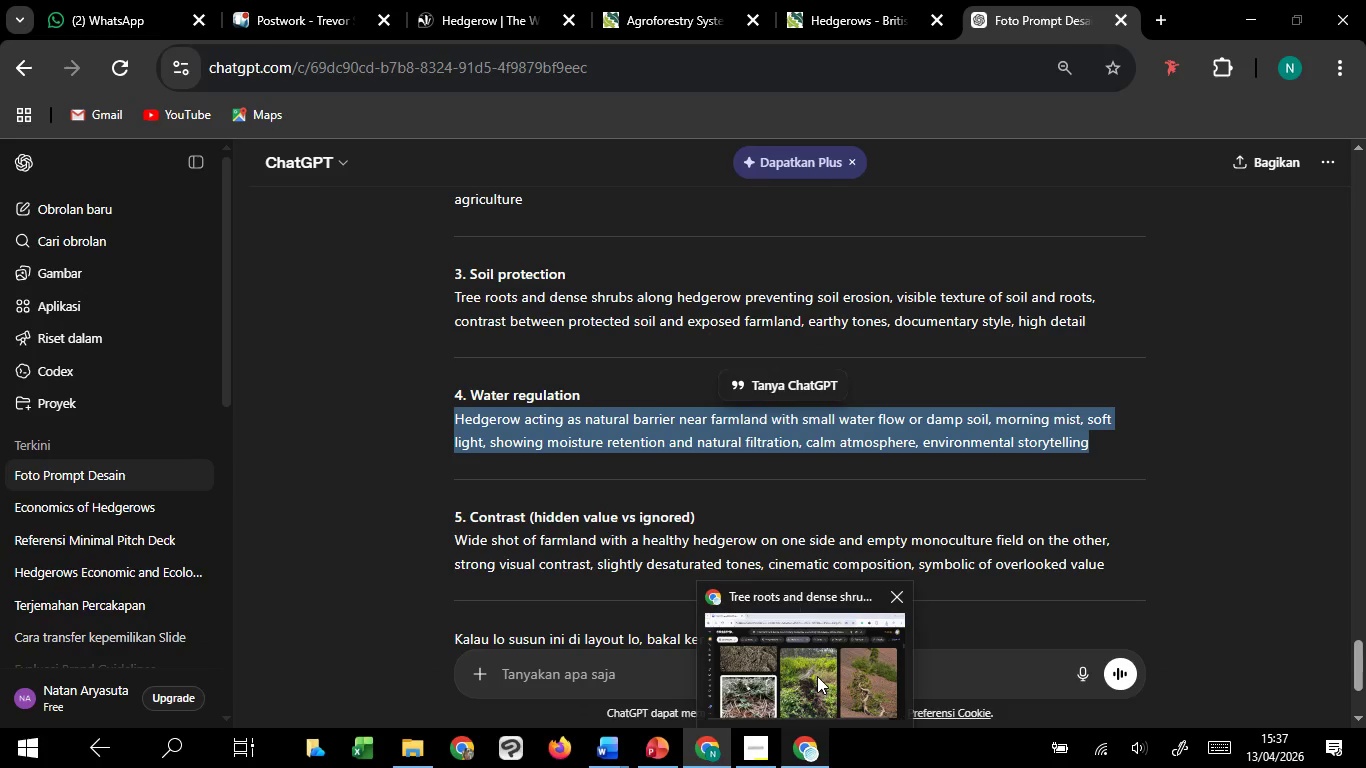 
left_click([817, 676])
 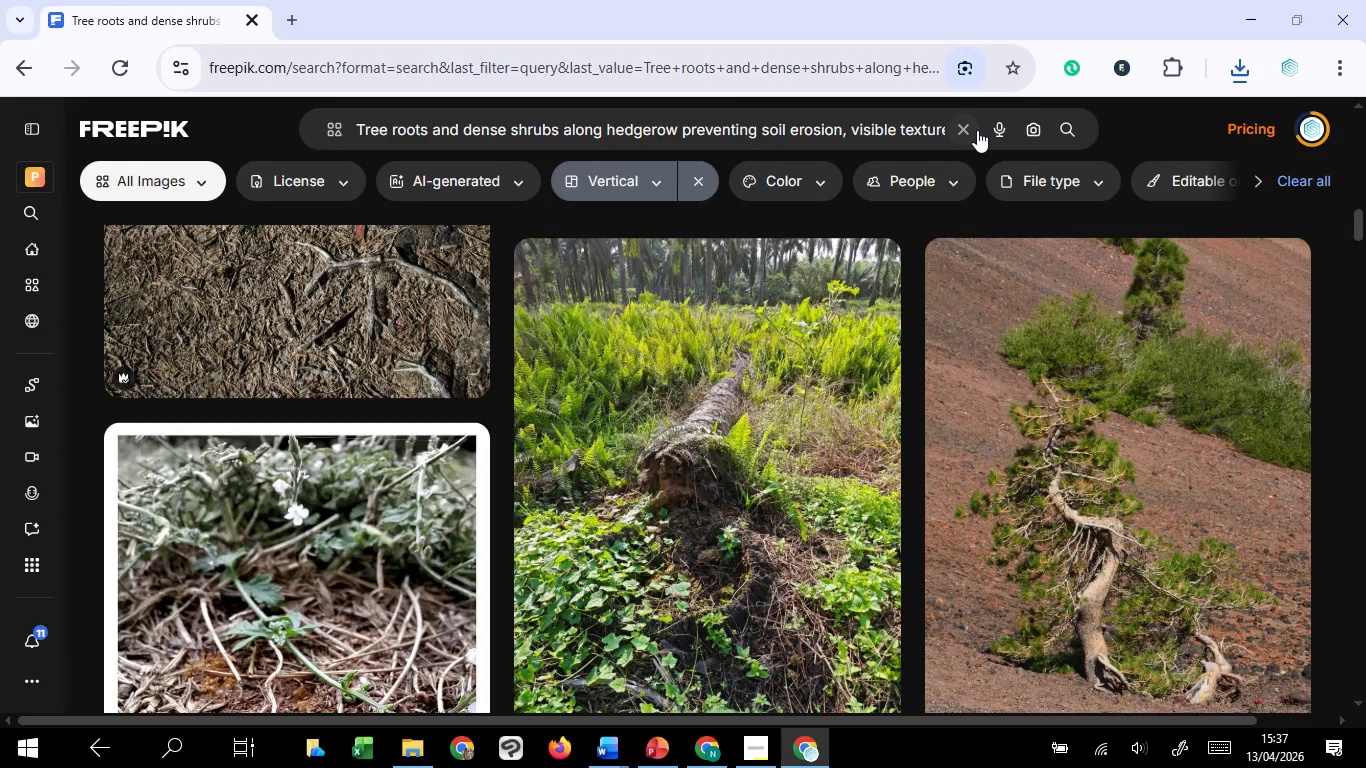 
left_click([962, 123])
 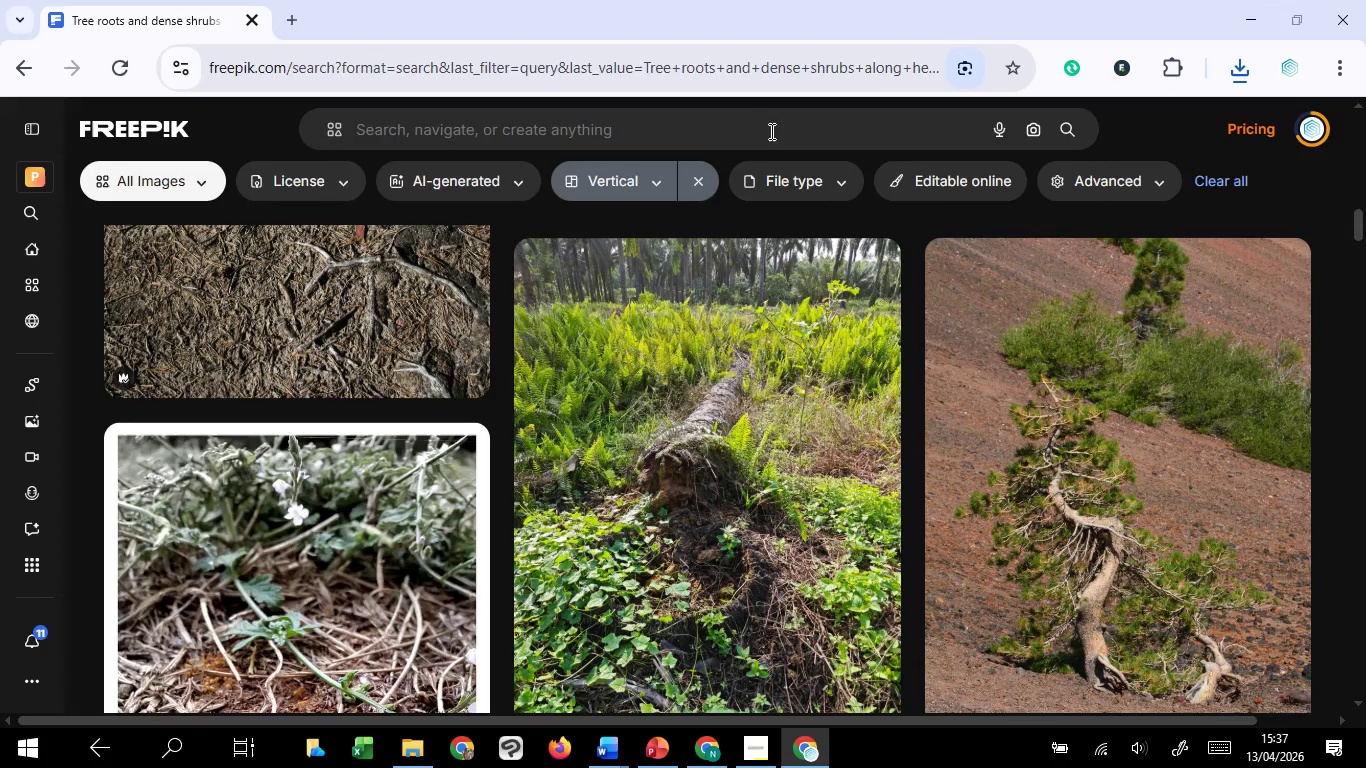 
left_click([767, 130])
 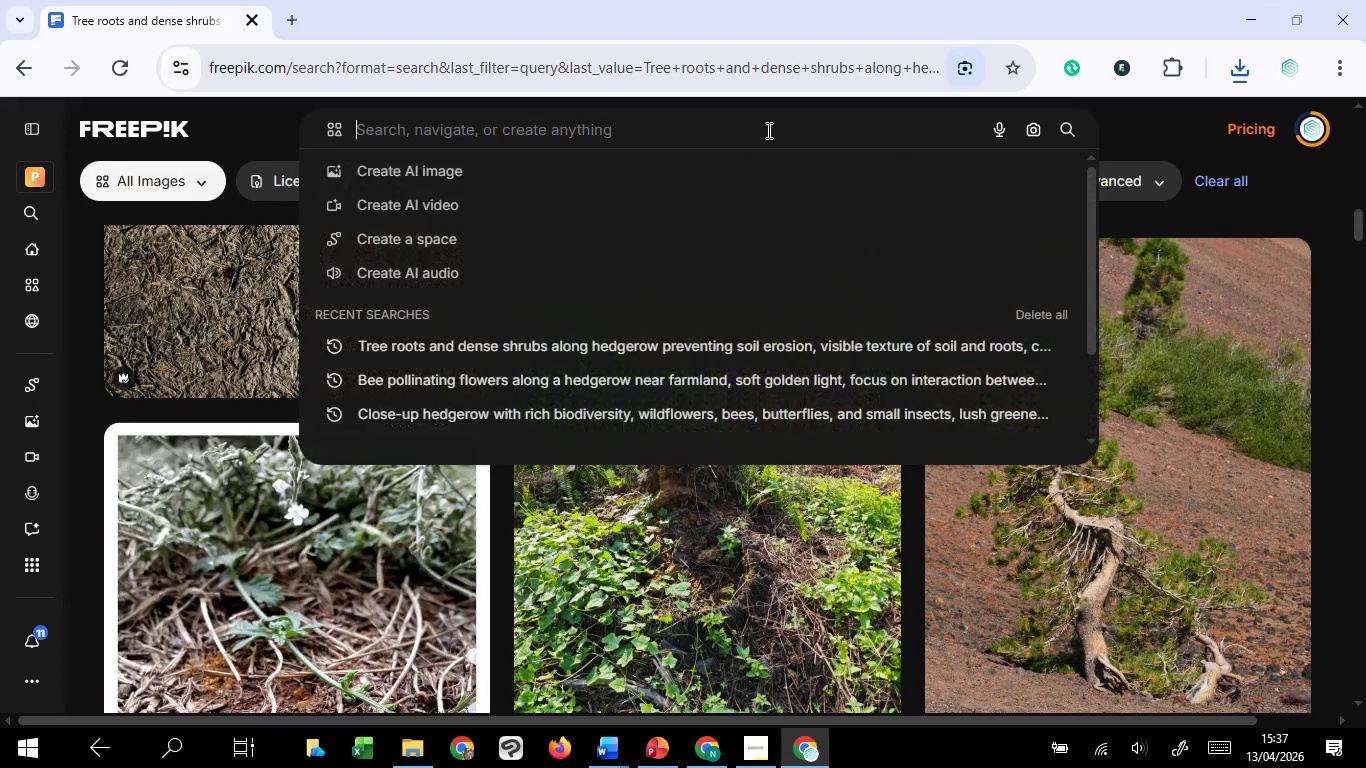 
key(Control+V)
 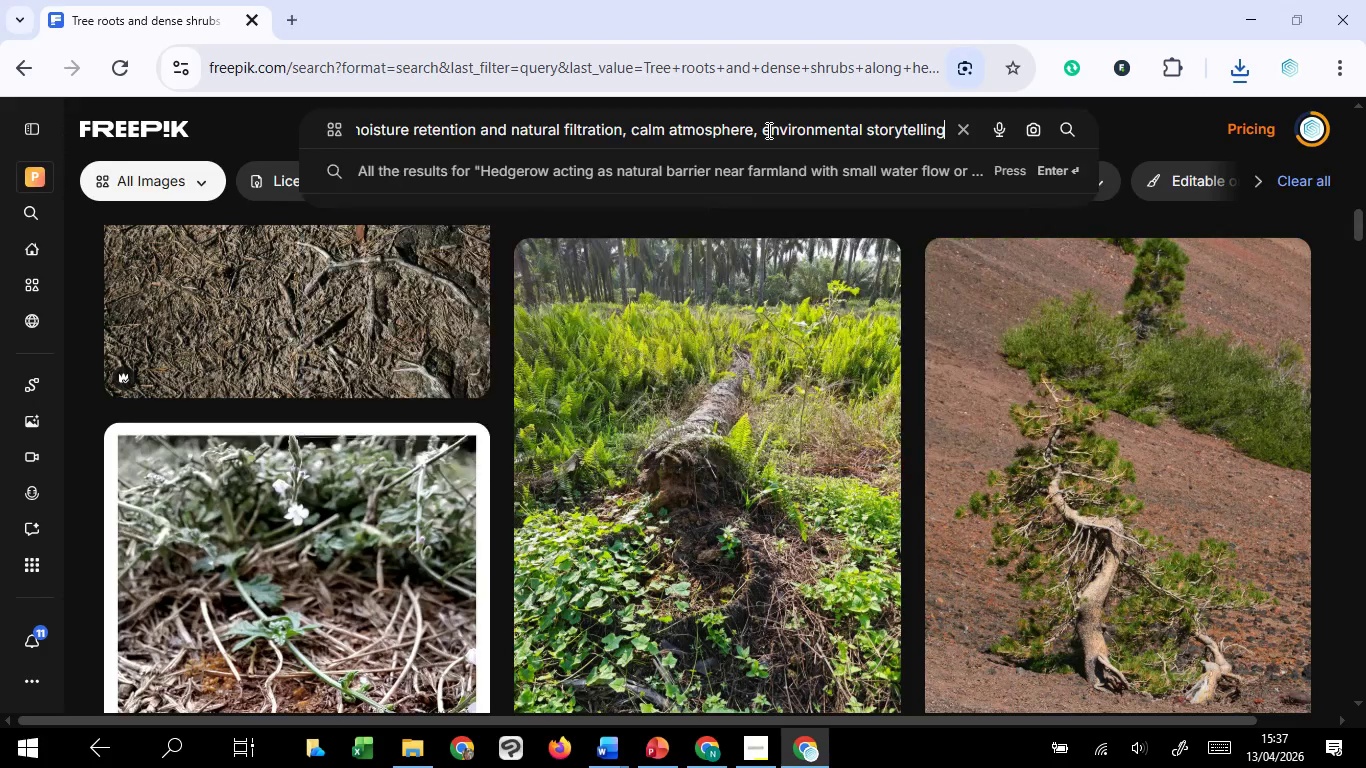 
key(Enter)
 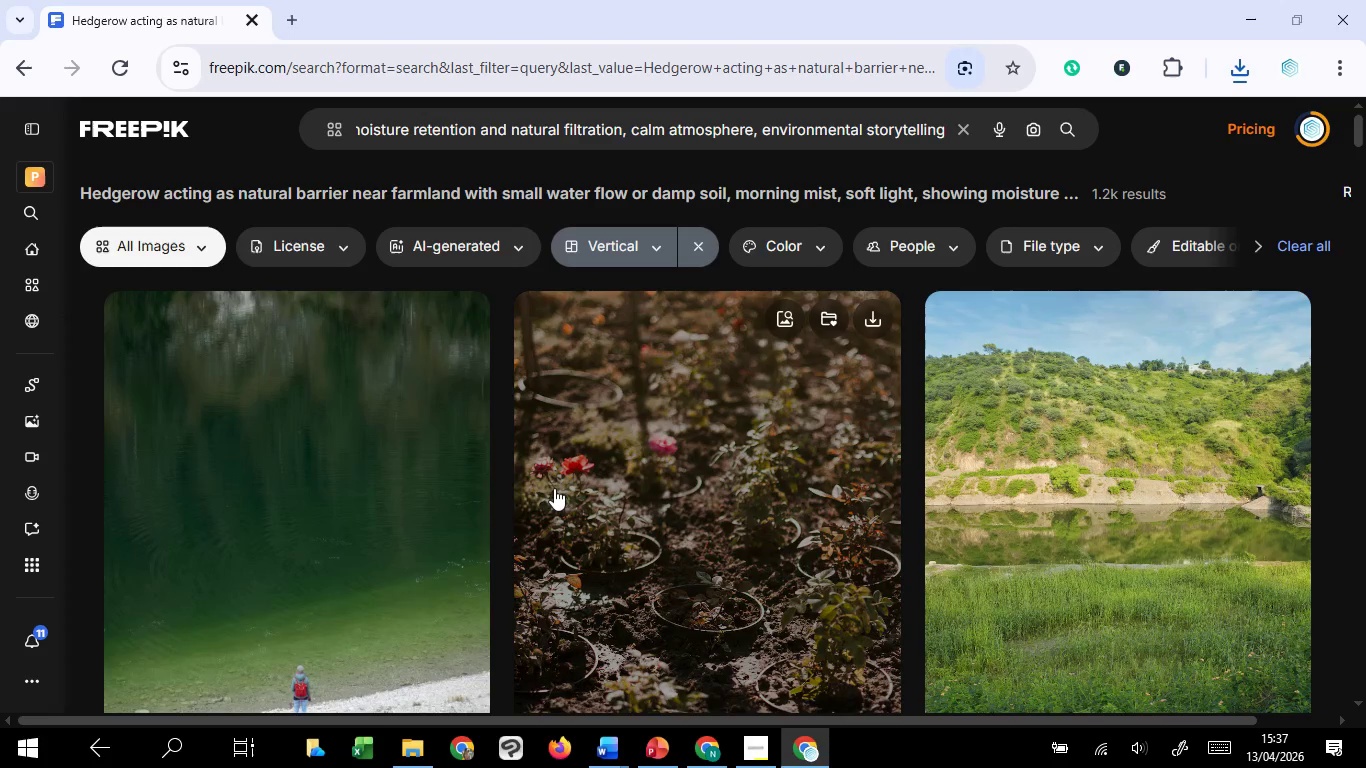 
scroll: coordinate [499, 415], scroll_direction: down, amount: 9.0
 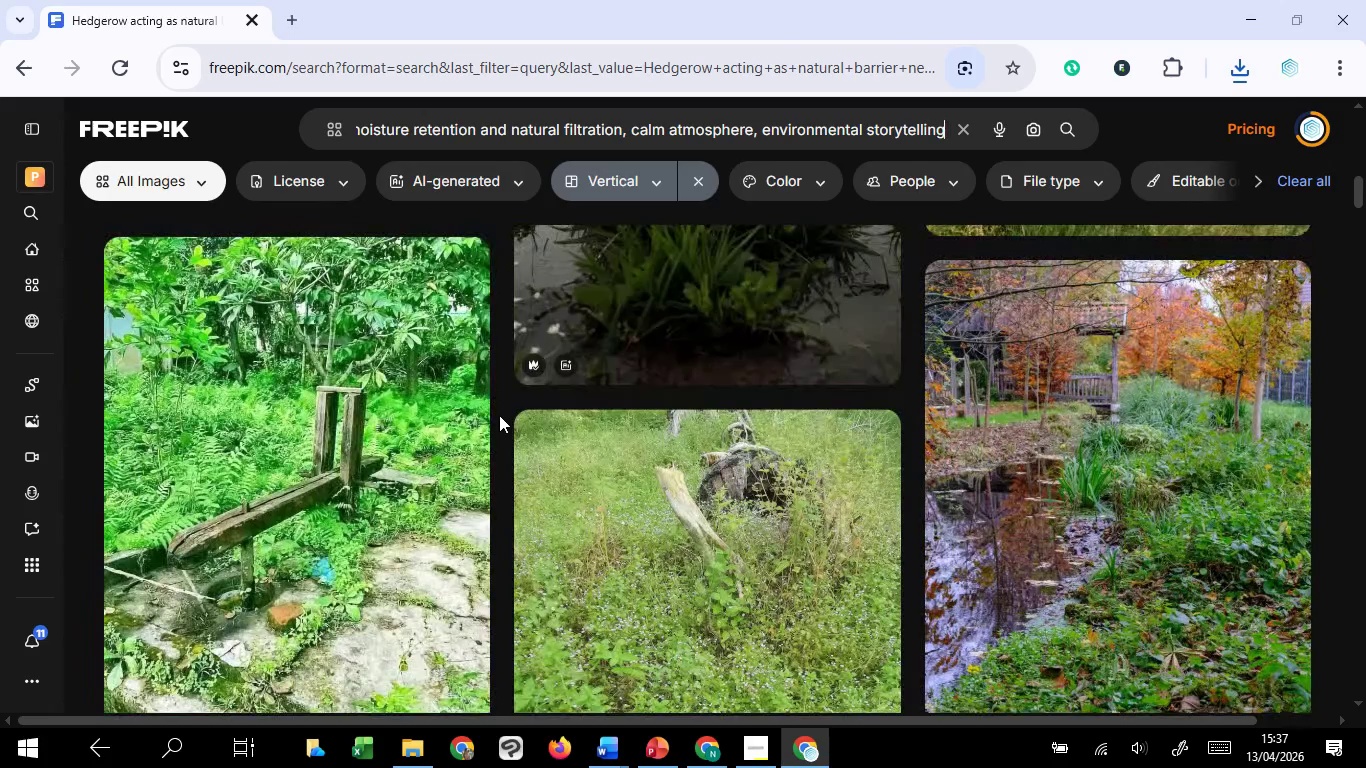 
scroll: coordinate [499, 415], scroll_direction: up, amount: 3.0
 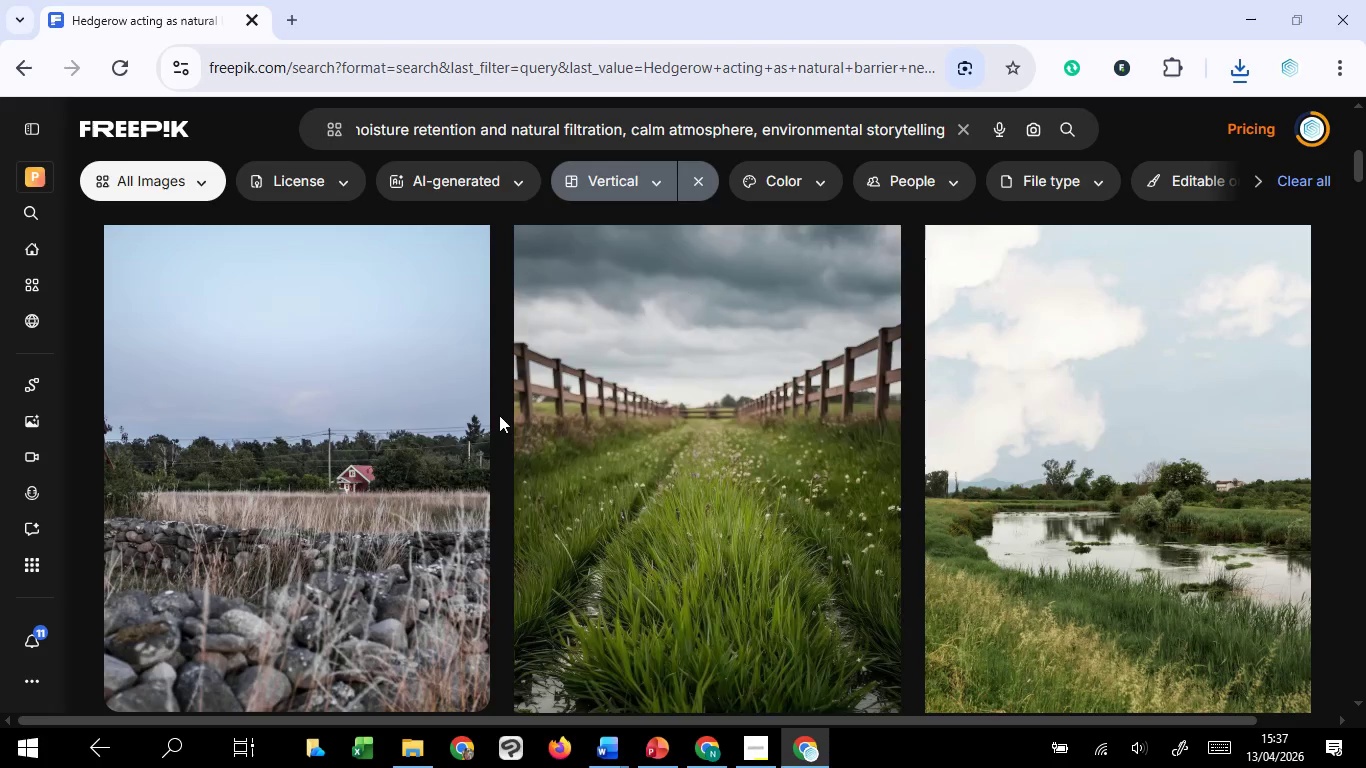 
left_click([1277, 236])
 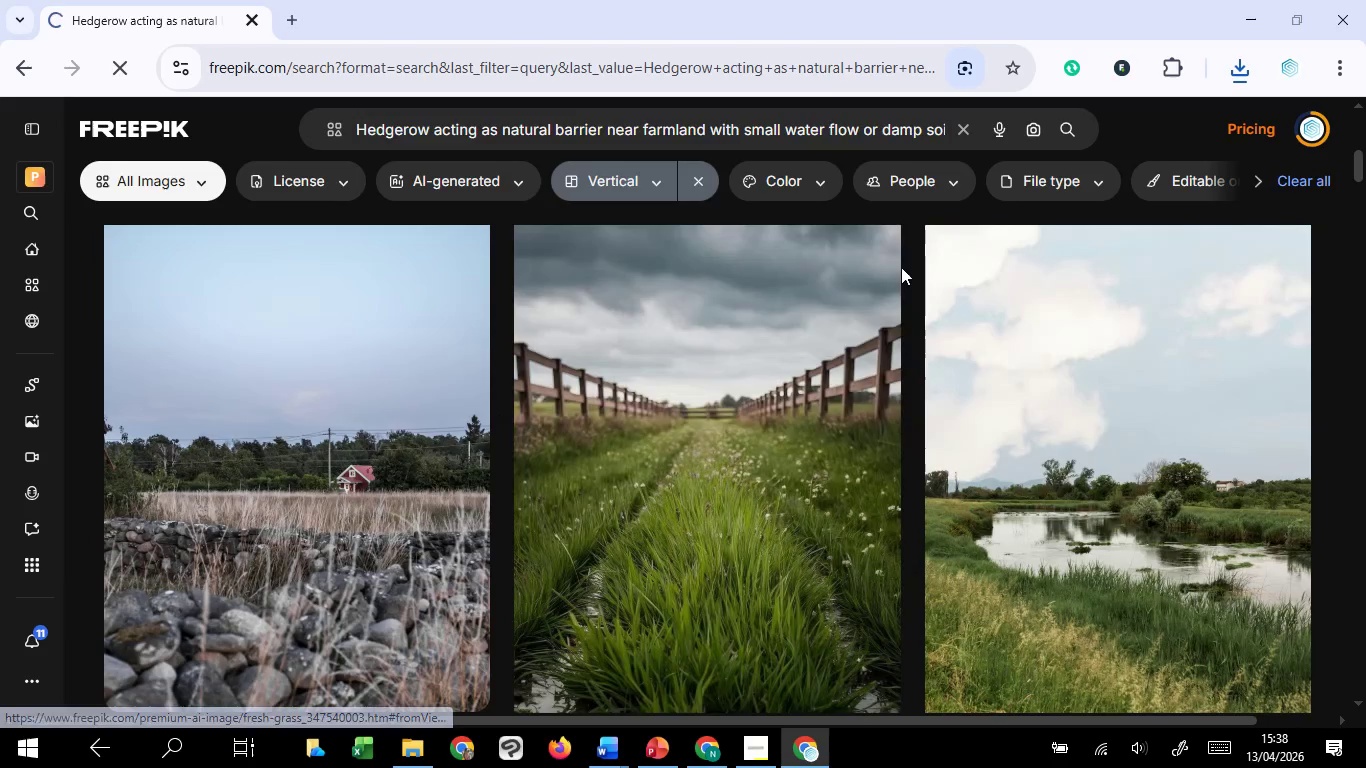 
scroll: coordinate [901, 267], scroll_direction: down, amount: 2.0
 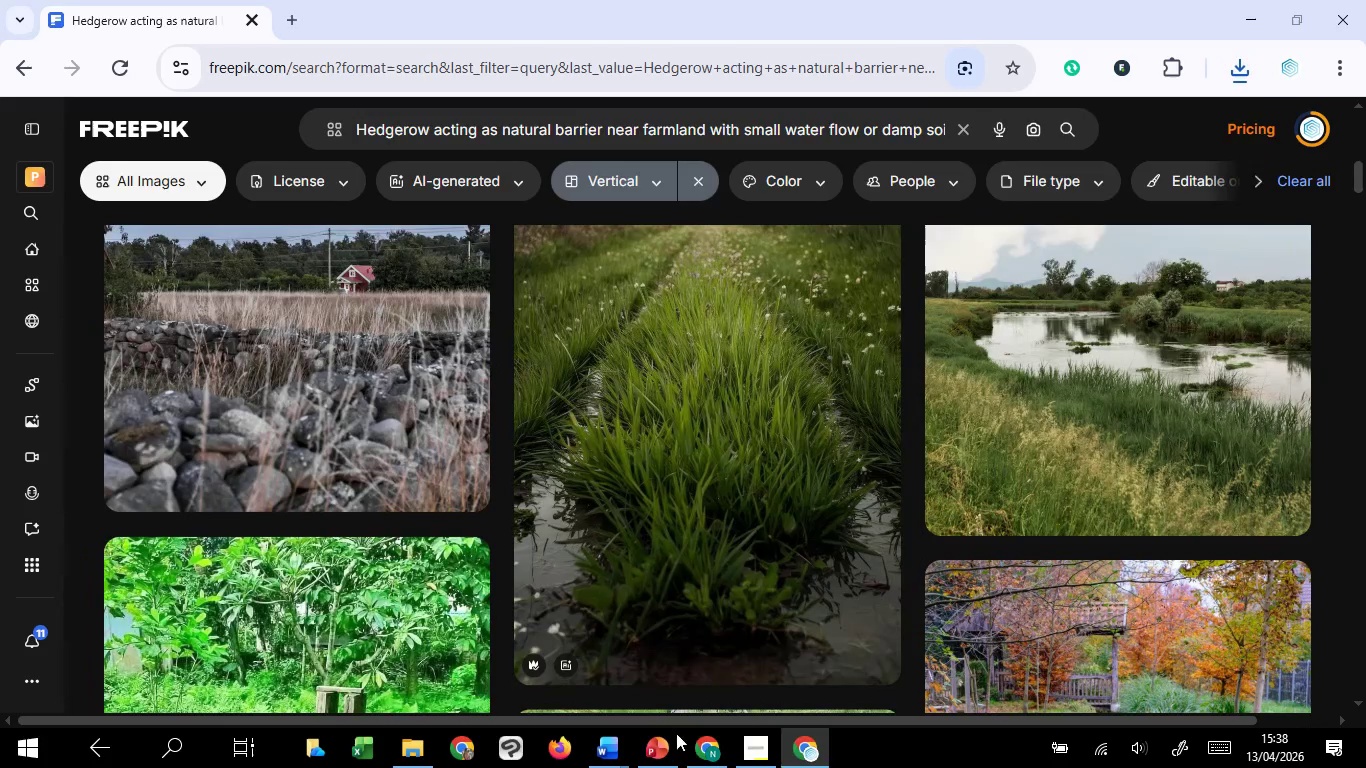 
left_click([666, 681])
 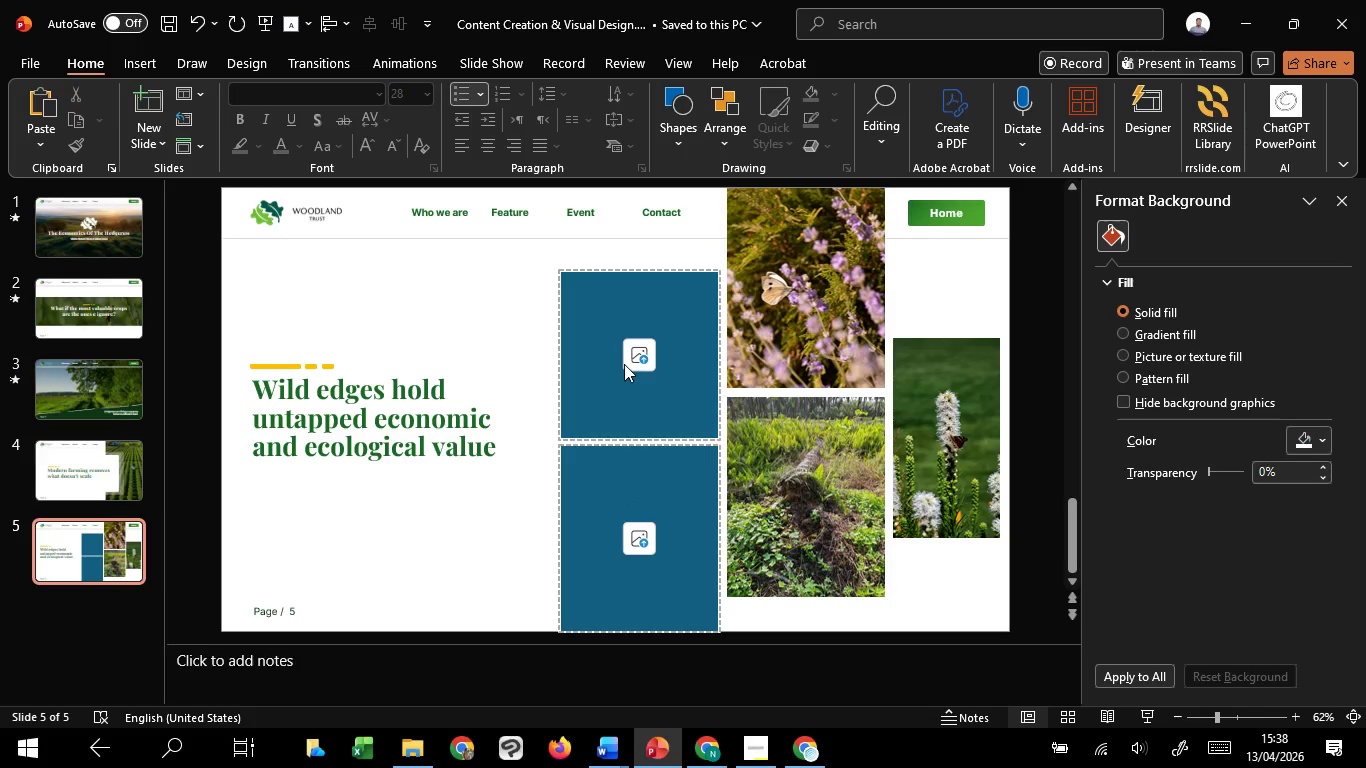 
left_click([639, 363])
 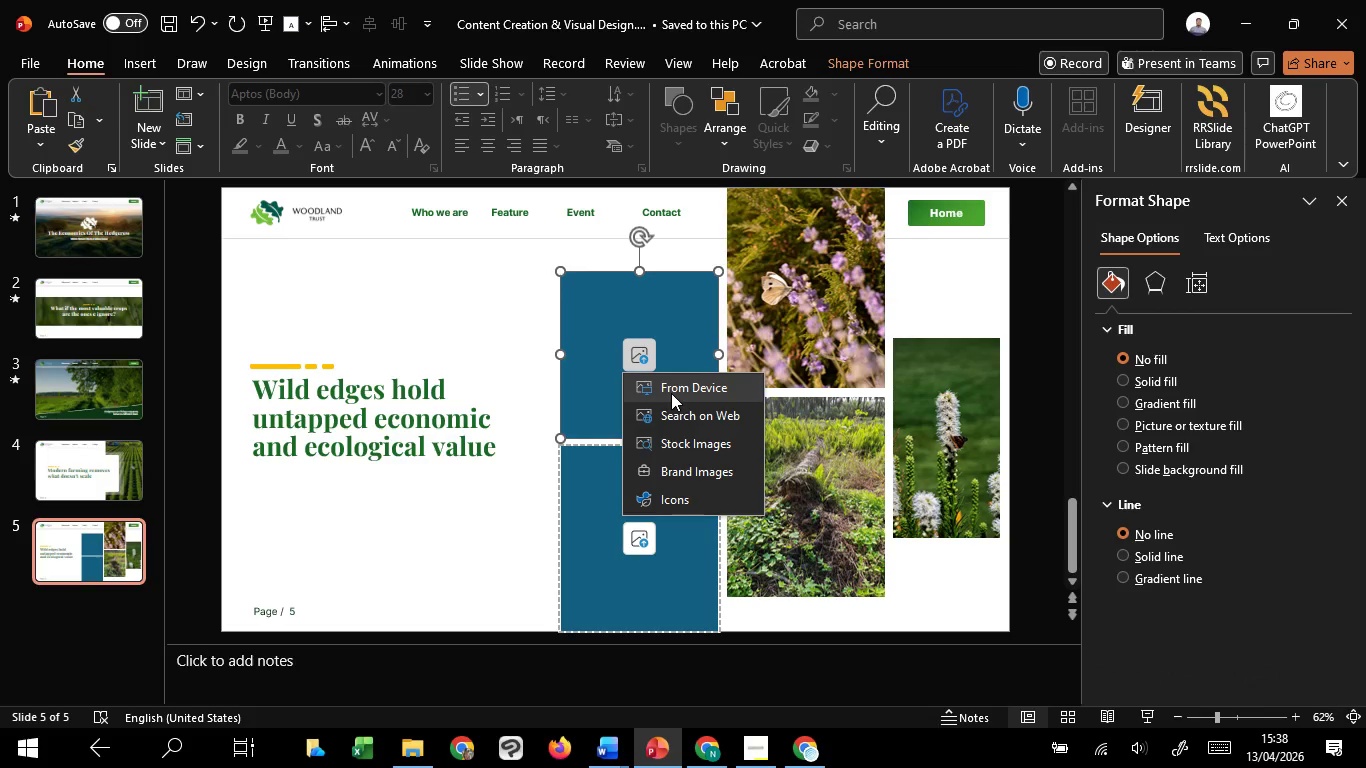 
left_click([671, 393])
 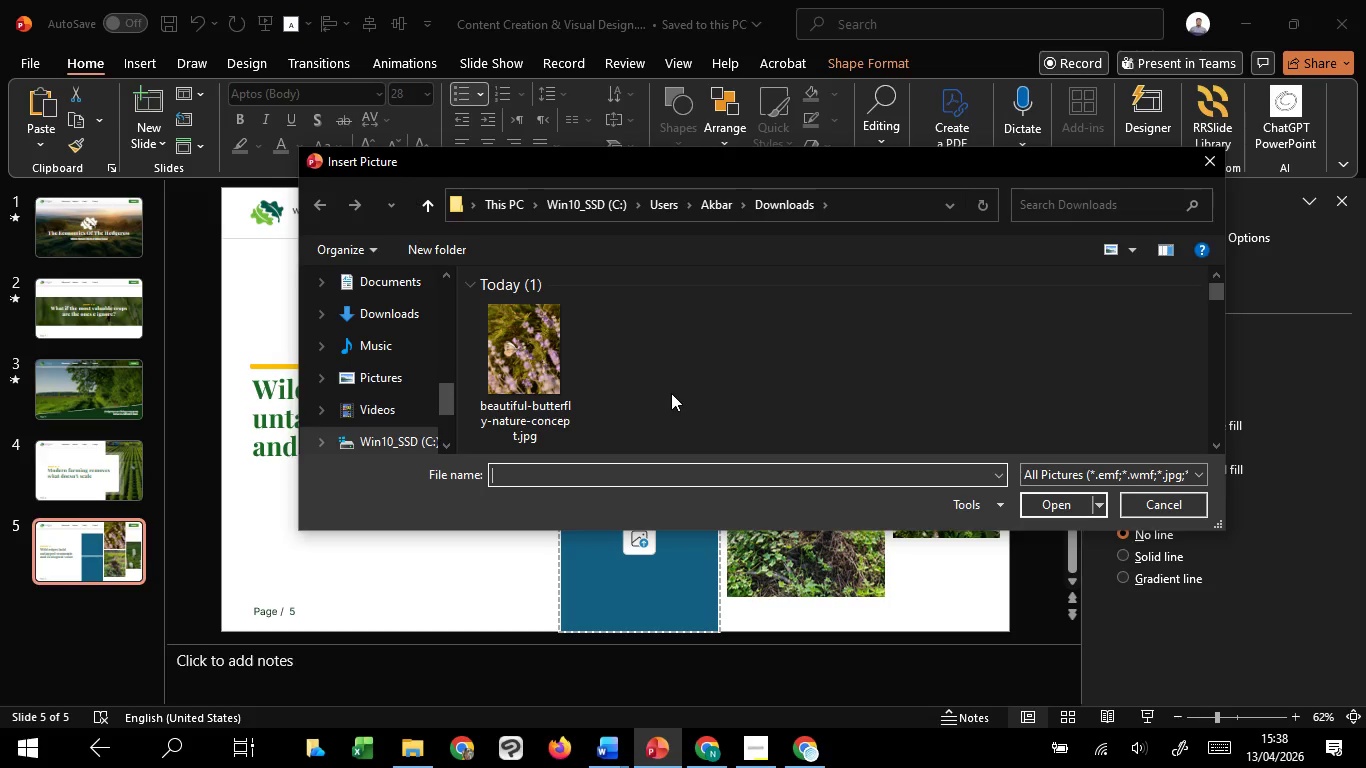 
wait(11.8)
 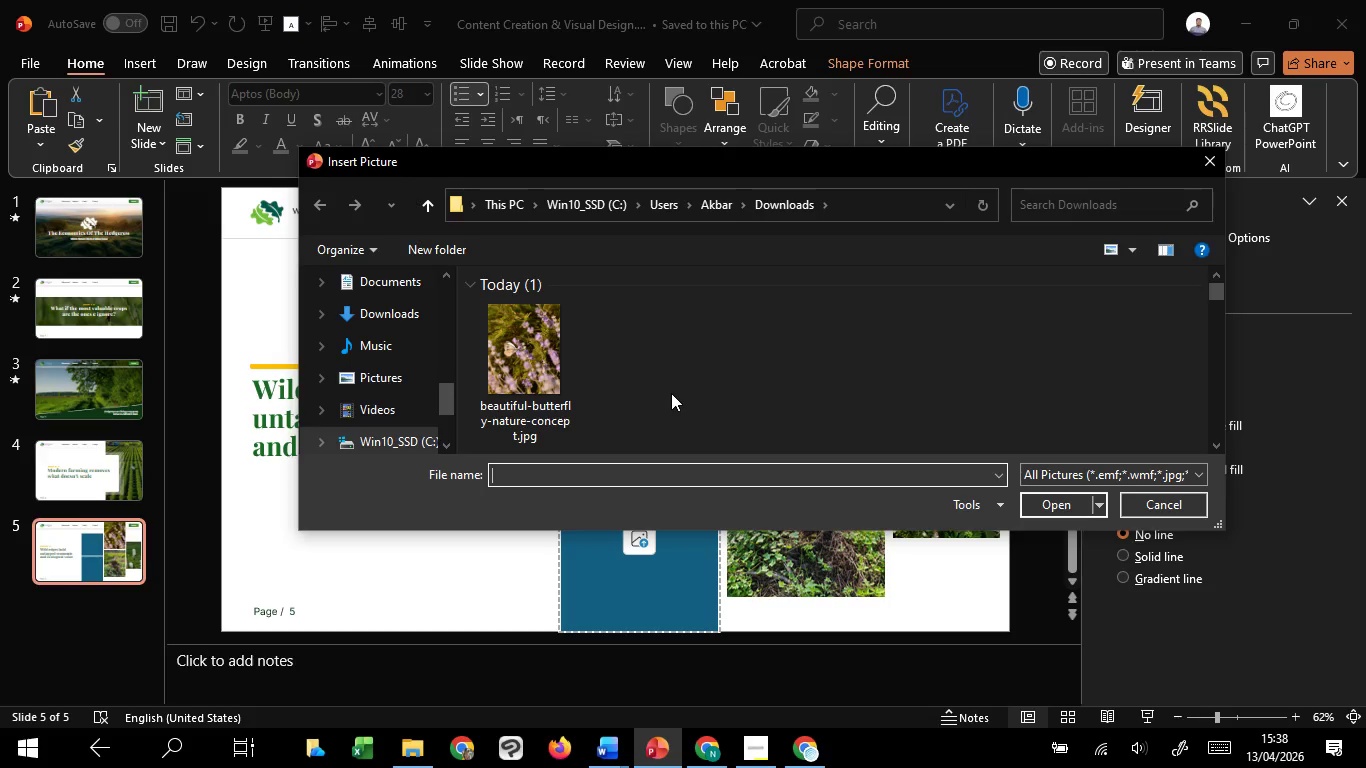 
scroll: coordinate [671, 393], scroll_direction: down, amount: 4.0
 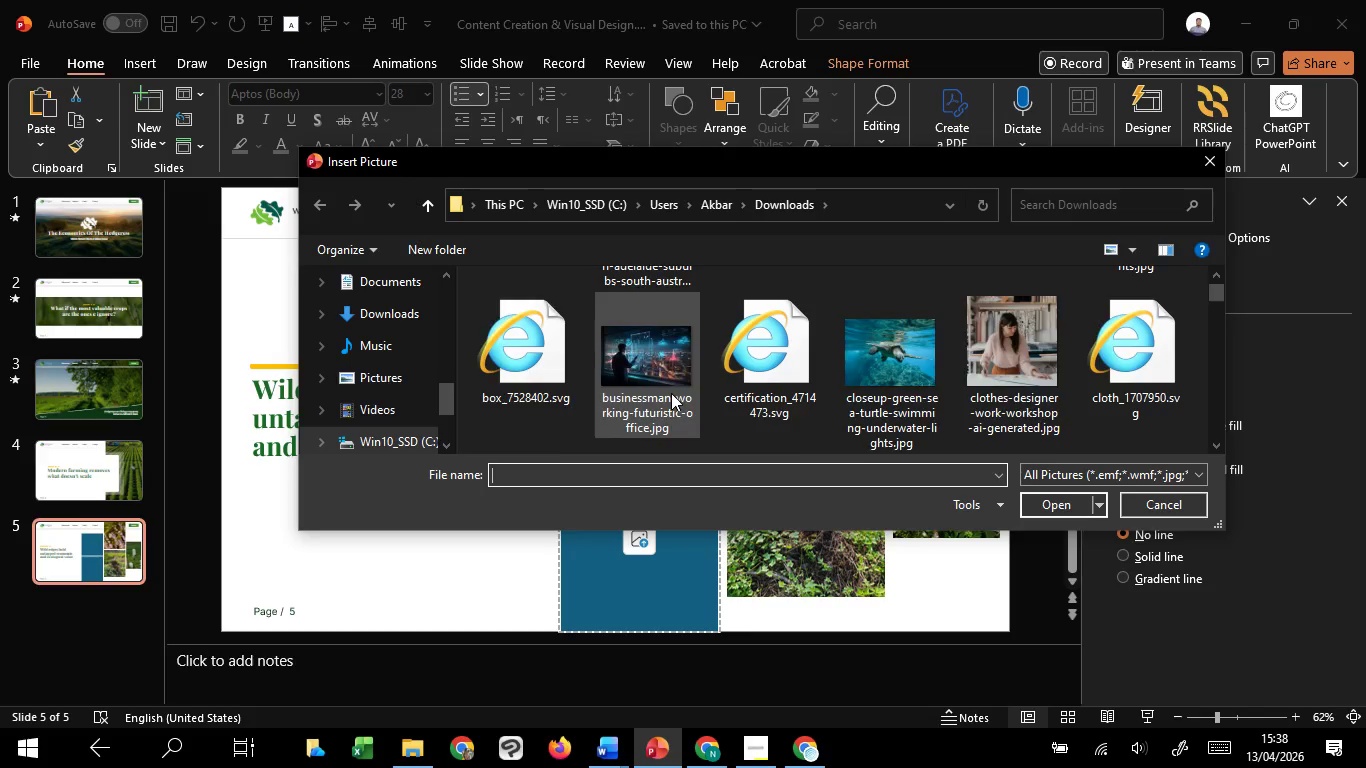 
scroll: coordinate [671, 393], scroll_direction: up, amount: 5.0
 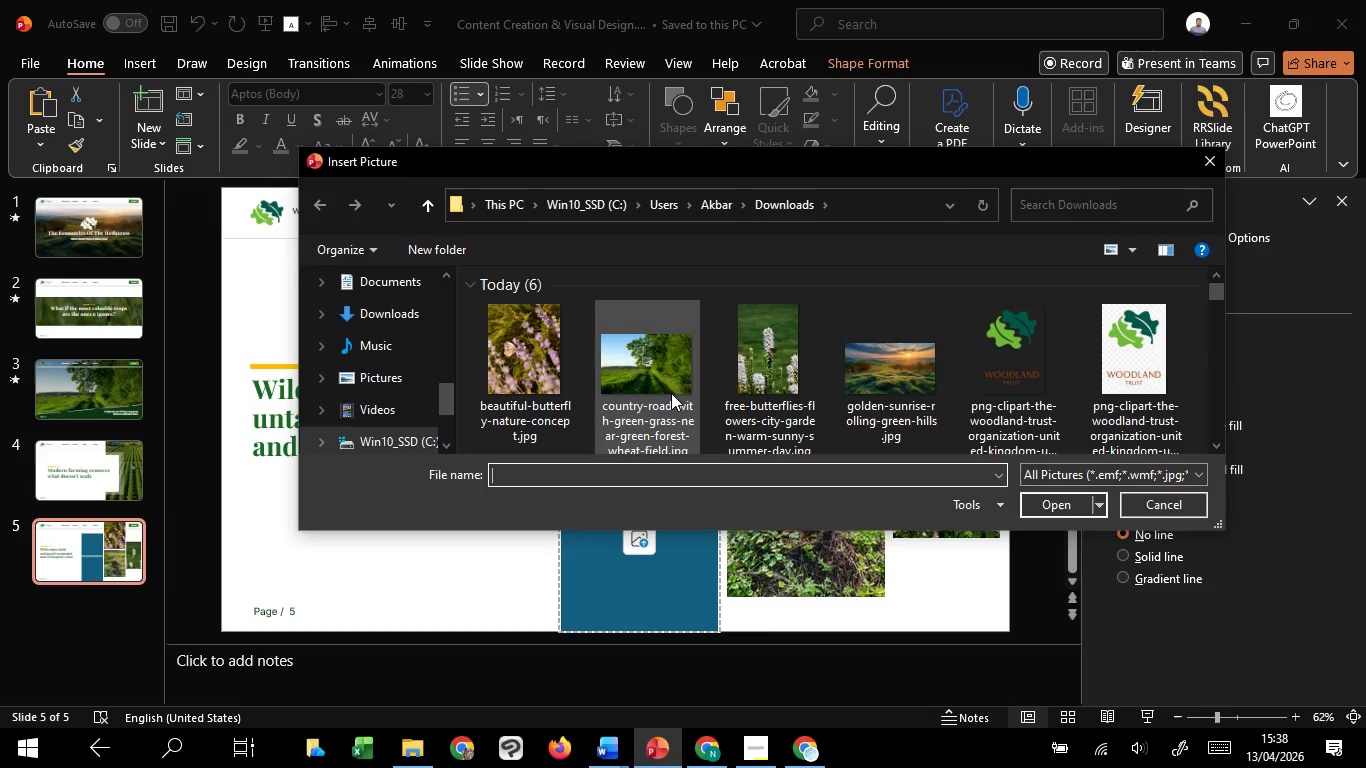 
wait(8.07)
 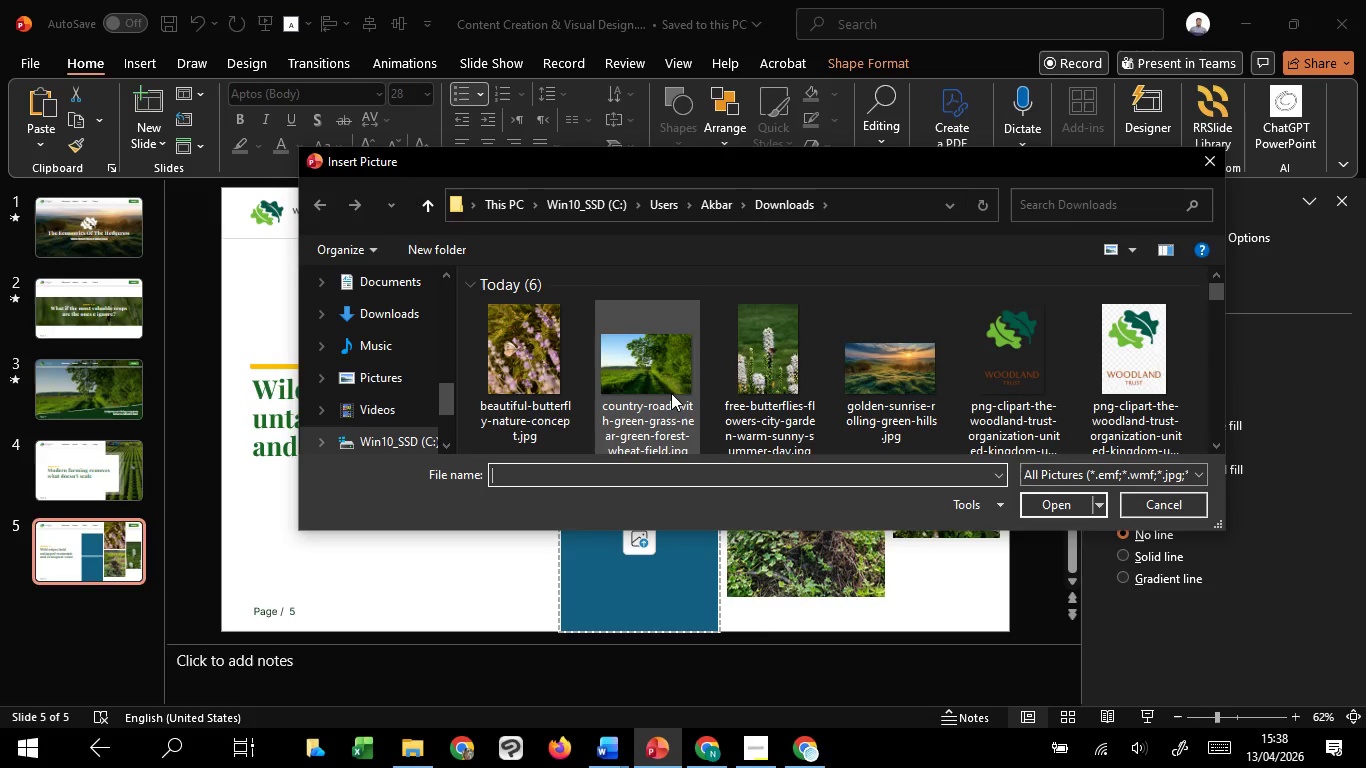 
left_click([558, 343])
 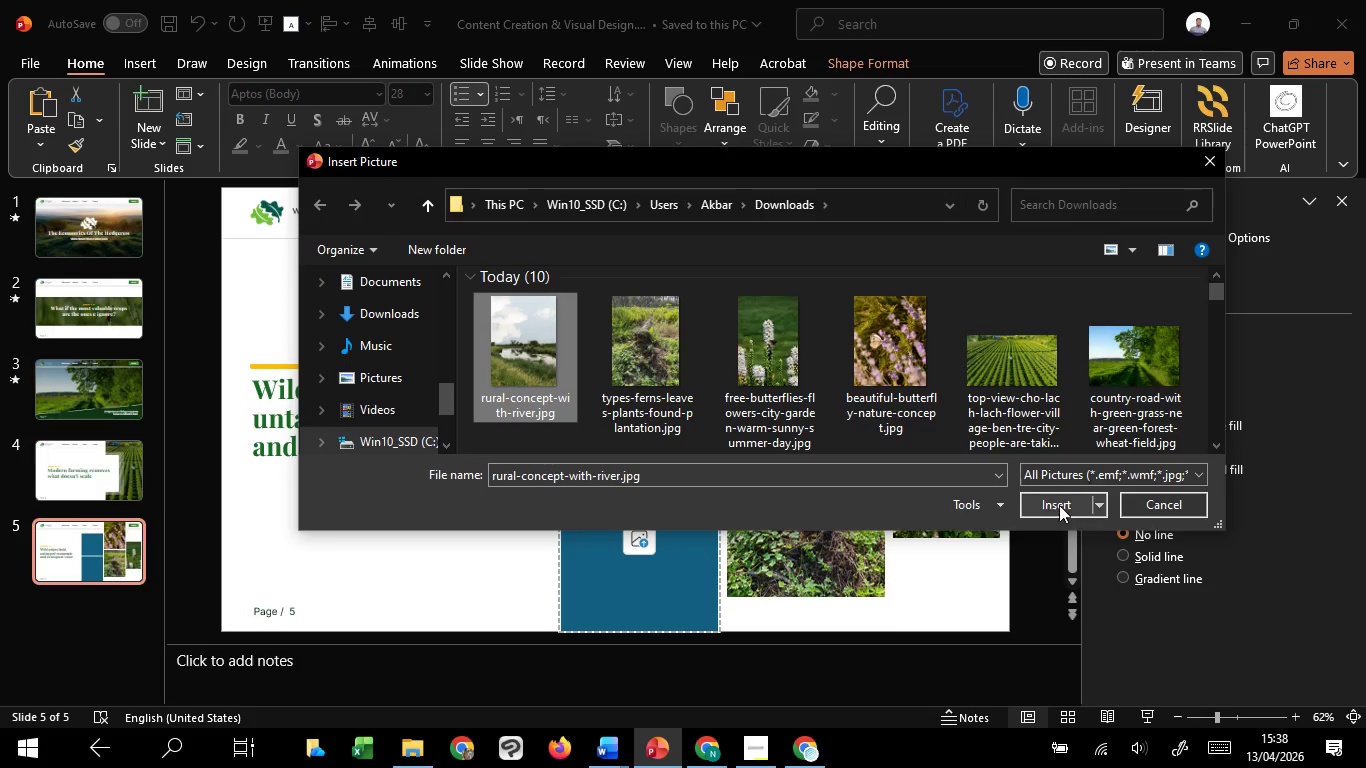 
left_click([1059, 505])
 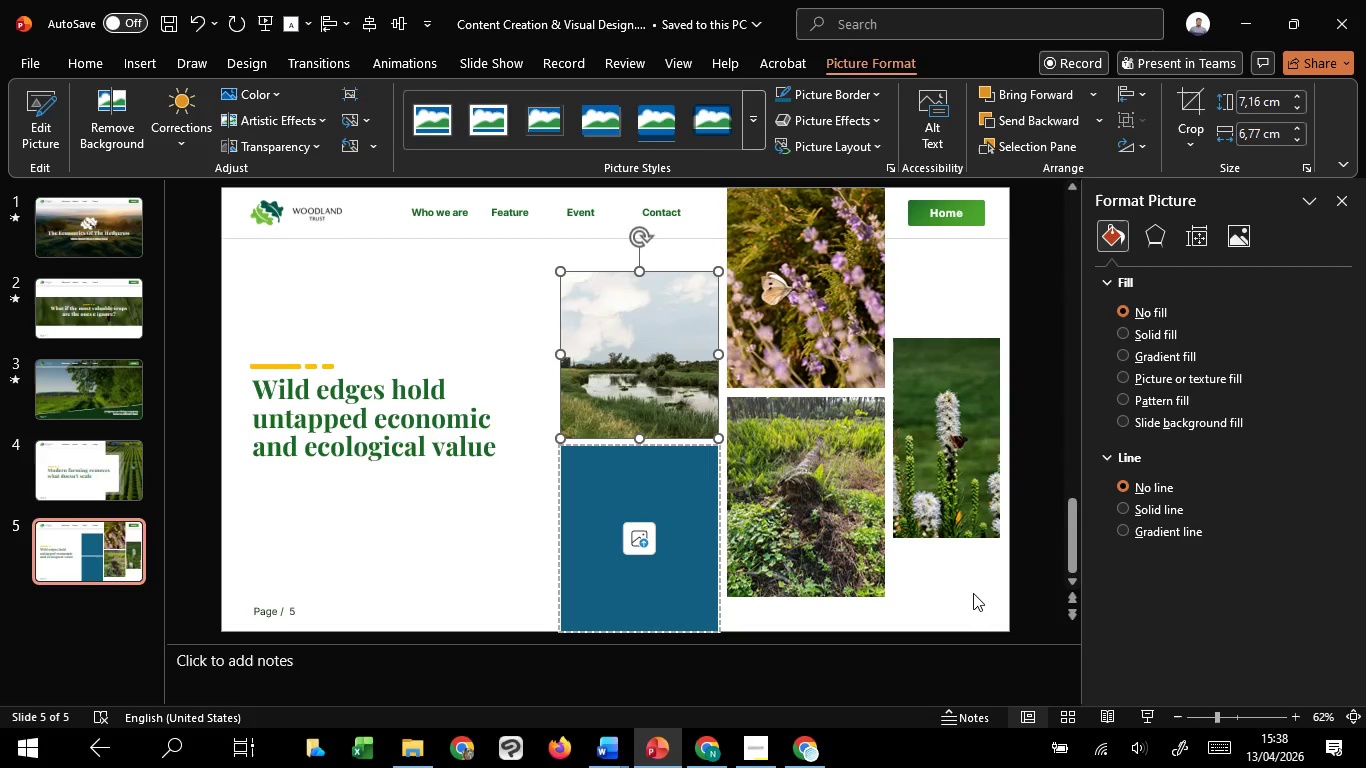 
left_click([973, 593])
 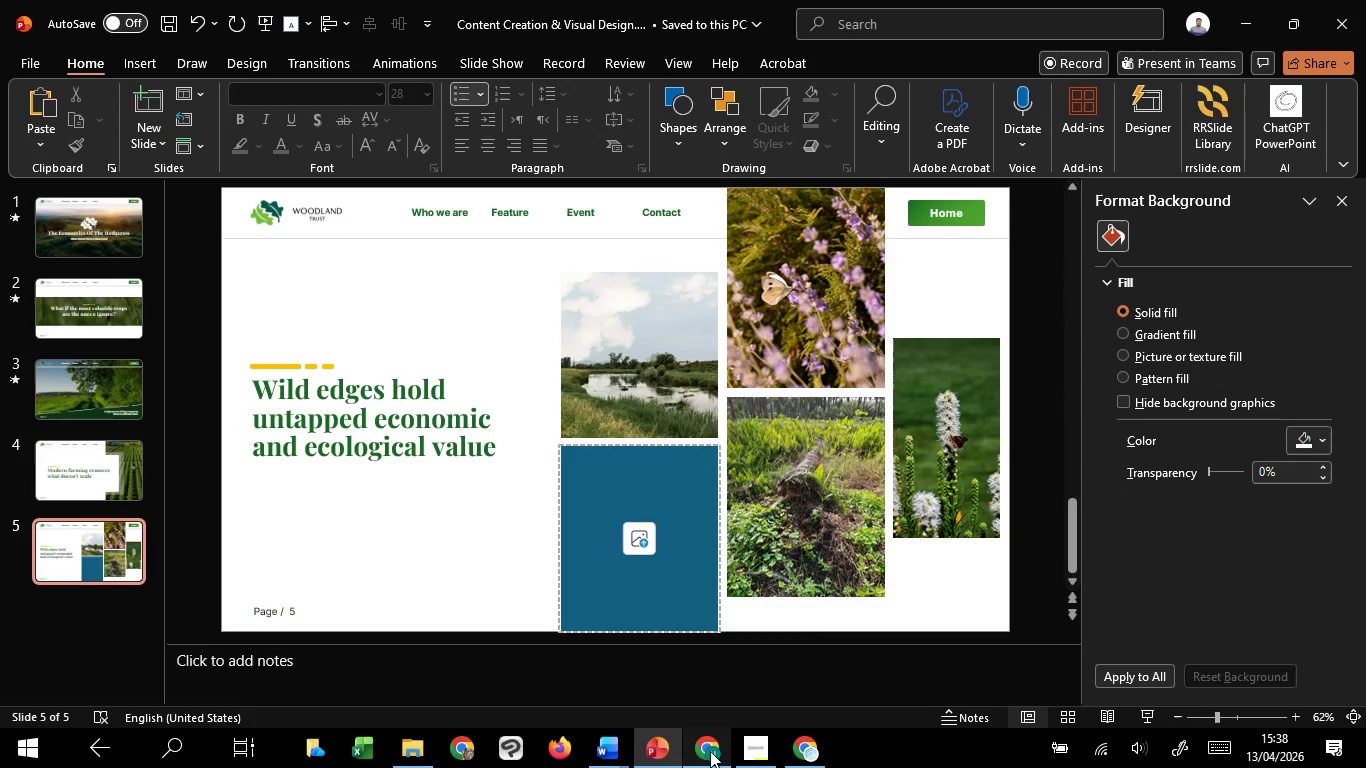 
left_click([710, 681])
 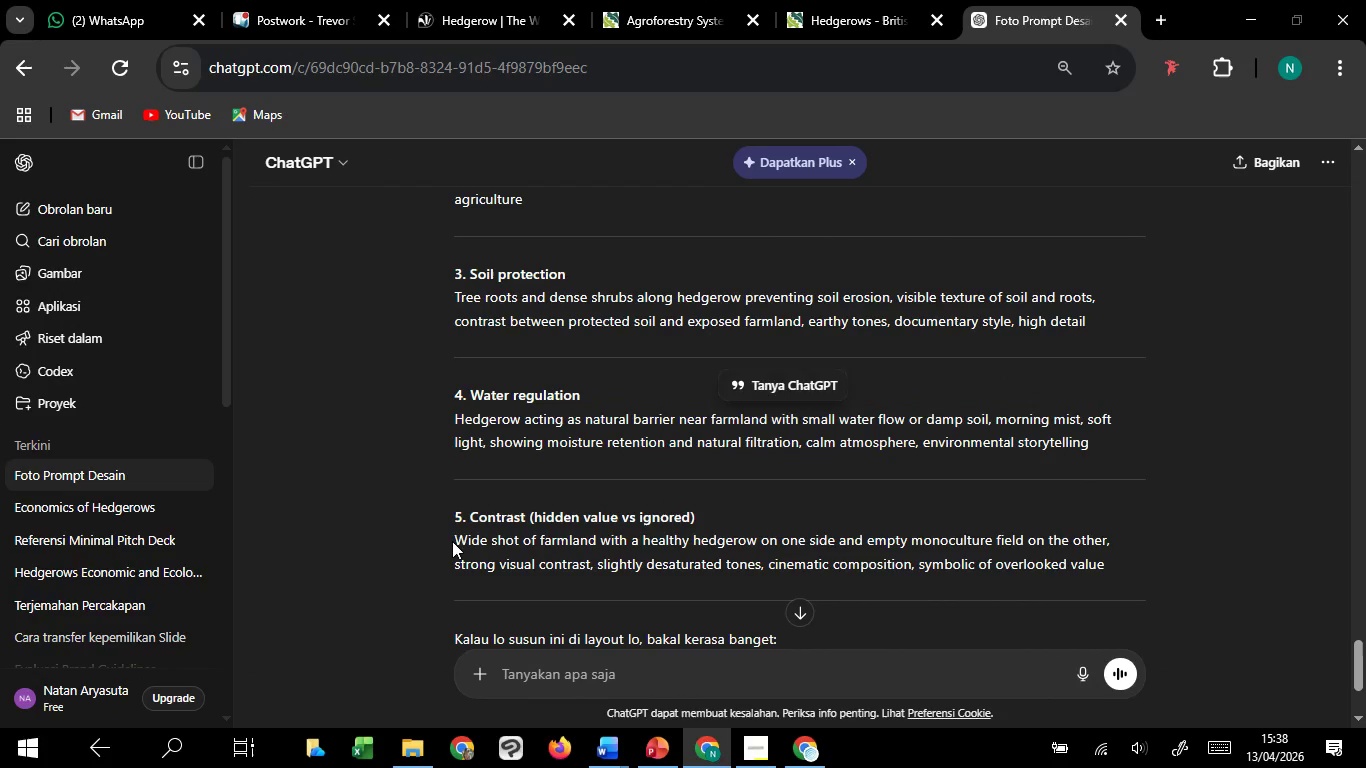 
left_click_drag(start_coordinate=[458, 538], to_coordinate=[1085, 583])
 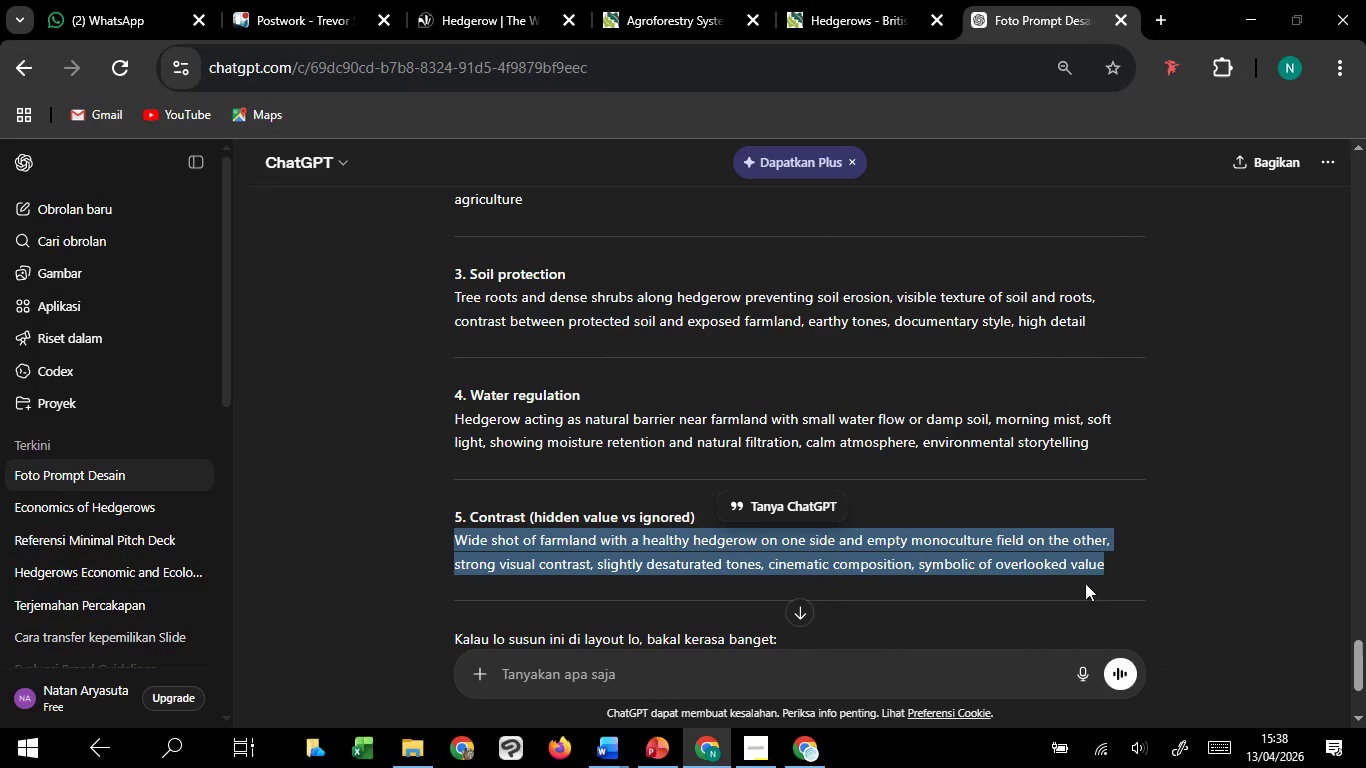 
key(Control+C)
 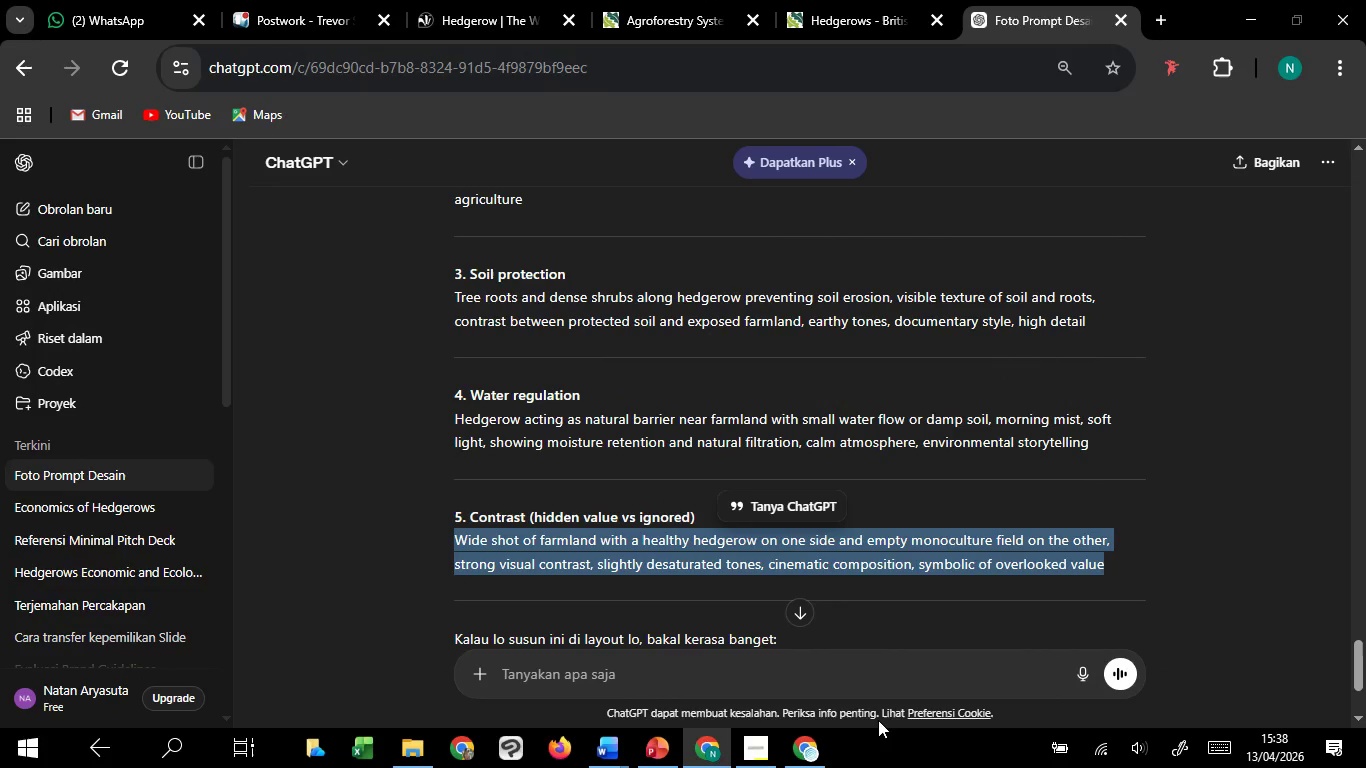 
key(Control+C)
 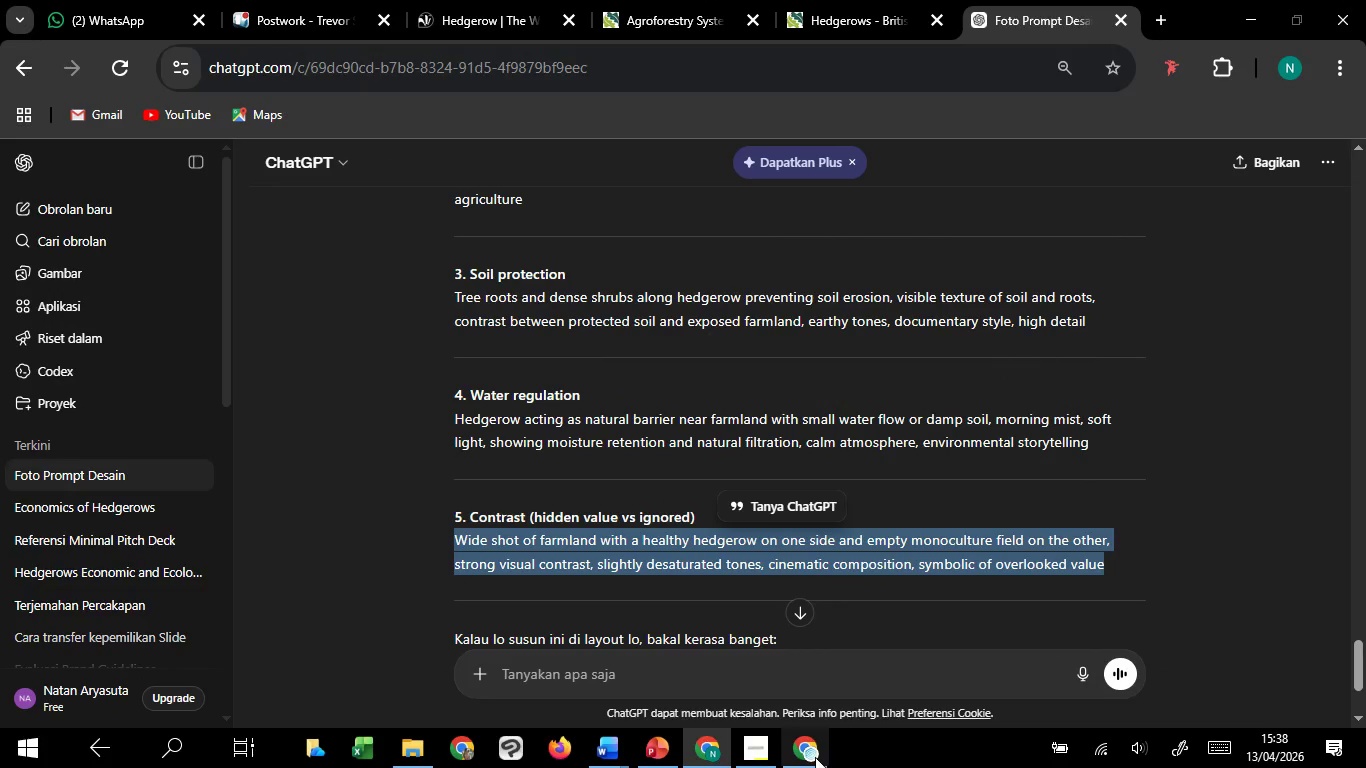 
key(Control+C)
 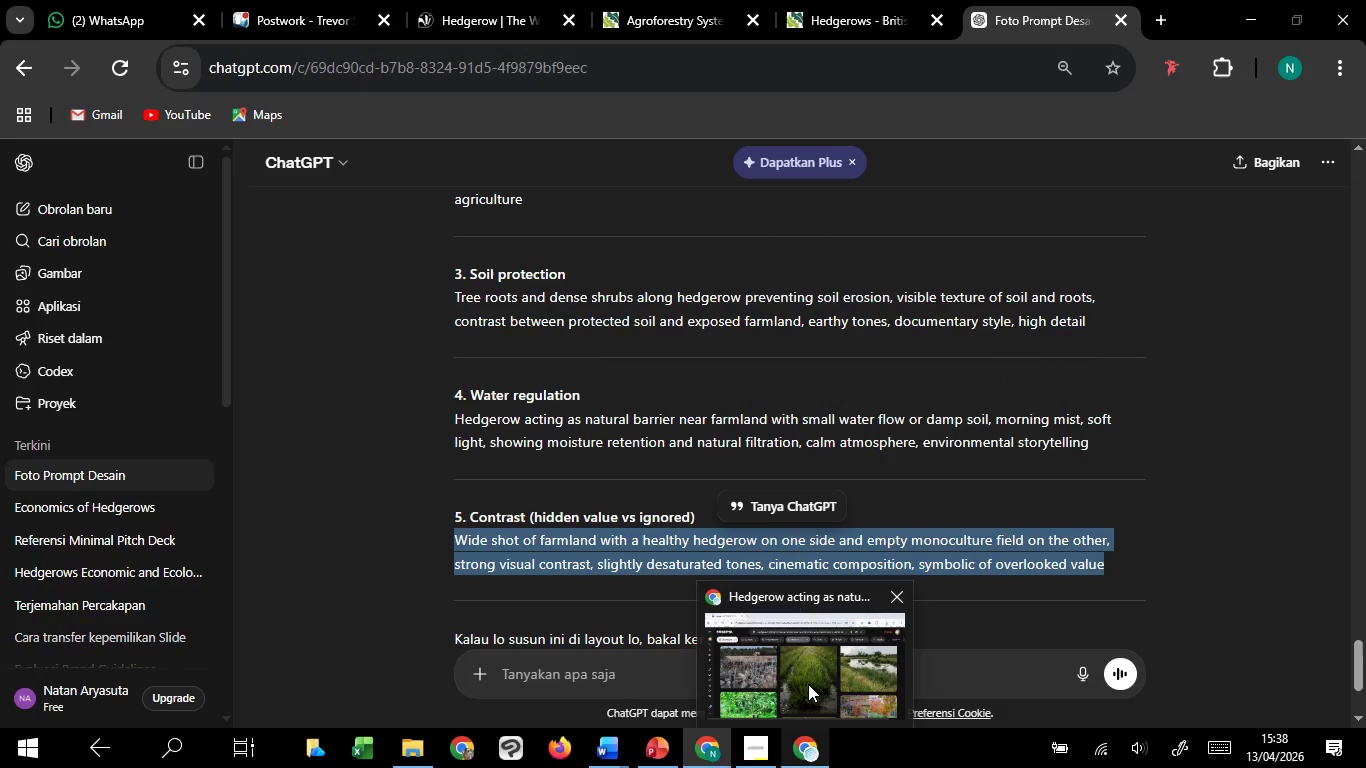 
left_click([808, 684])
 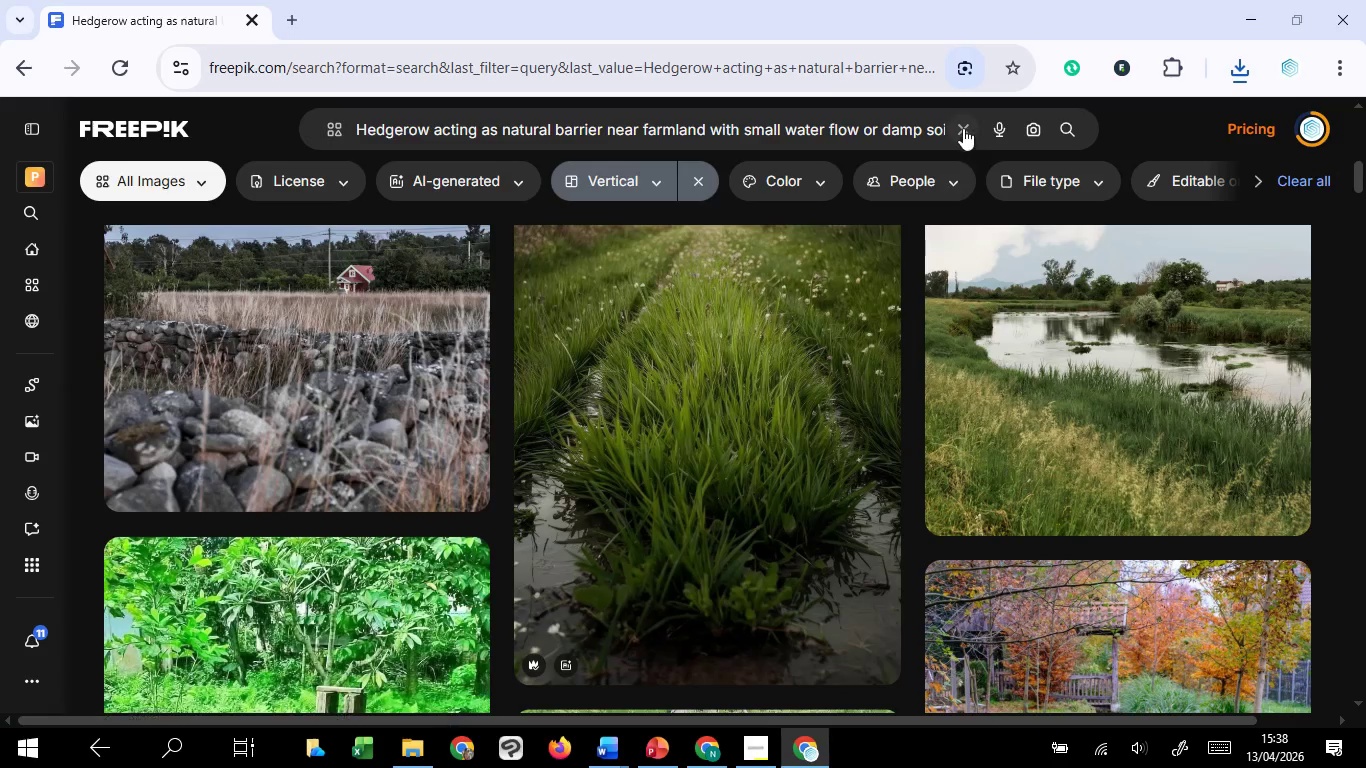 
left_click([963, 124])
 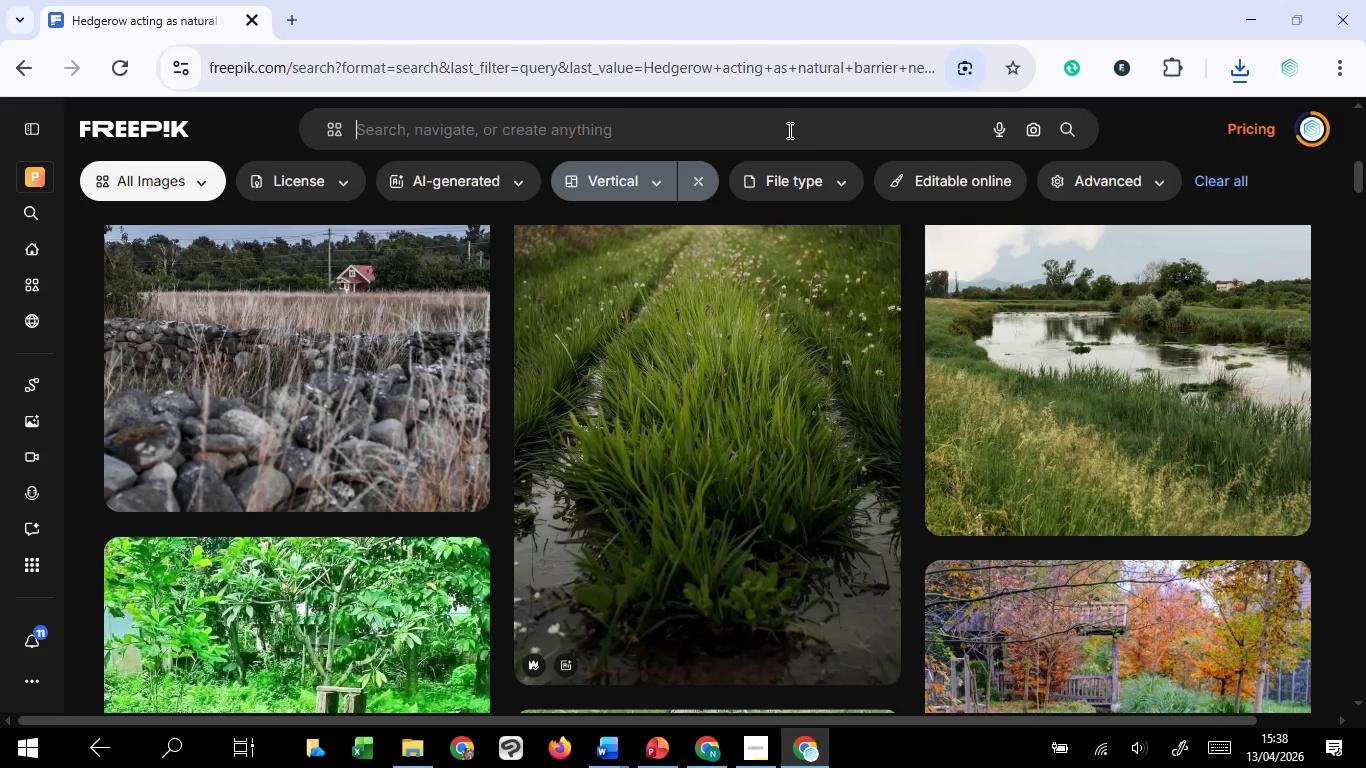 
left_click([788, 130])
 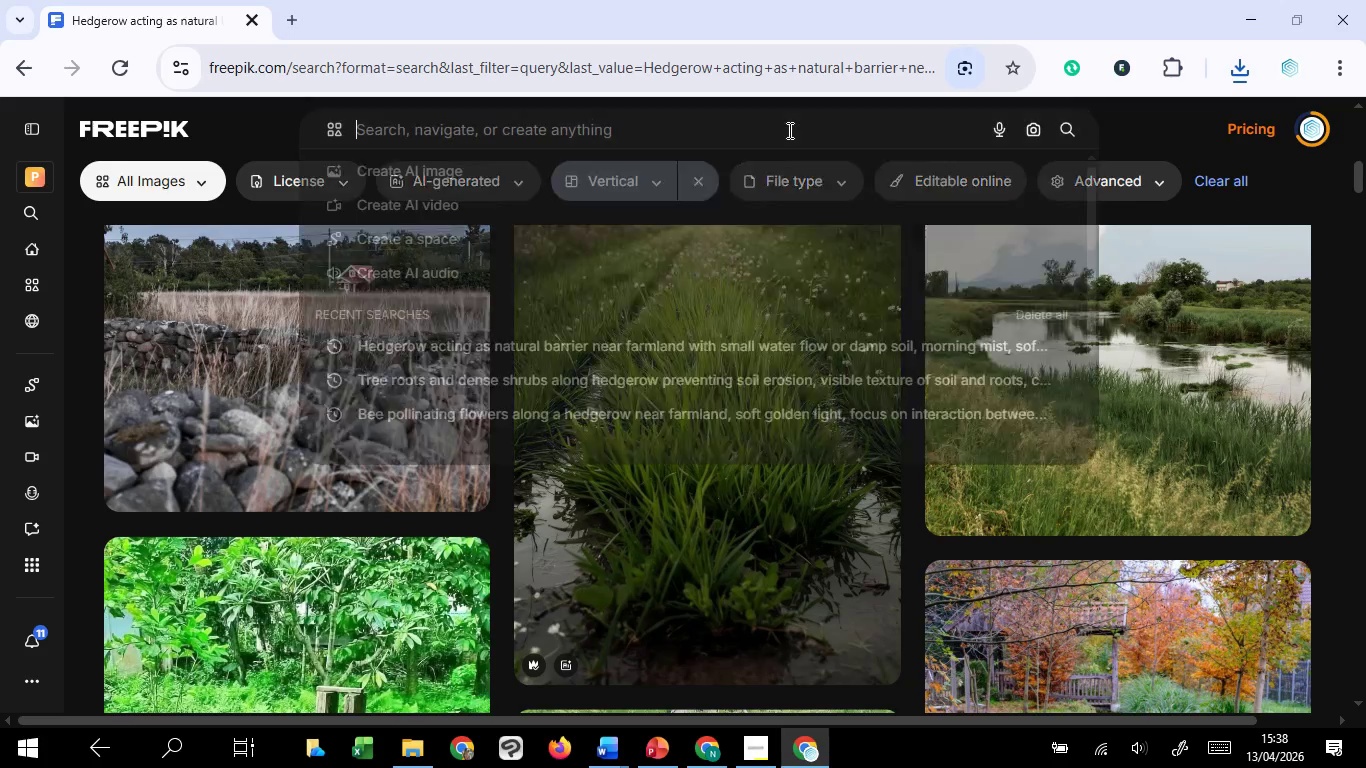 
key(Control+V)
 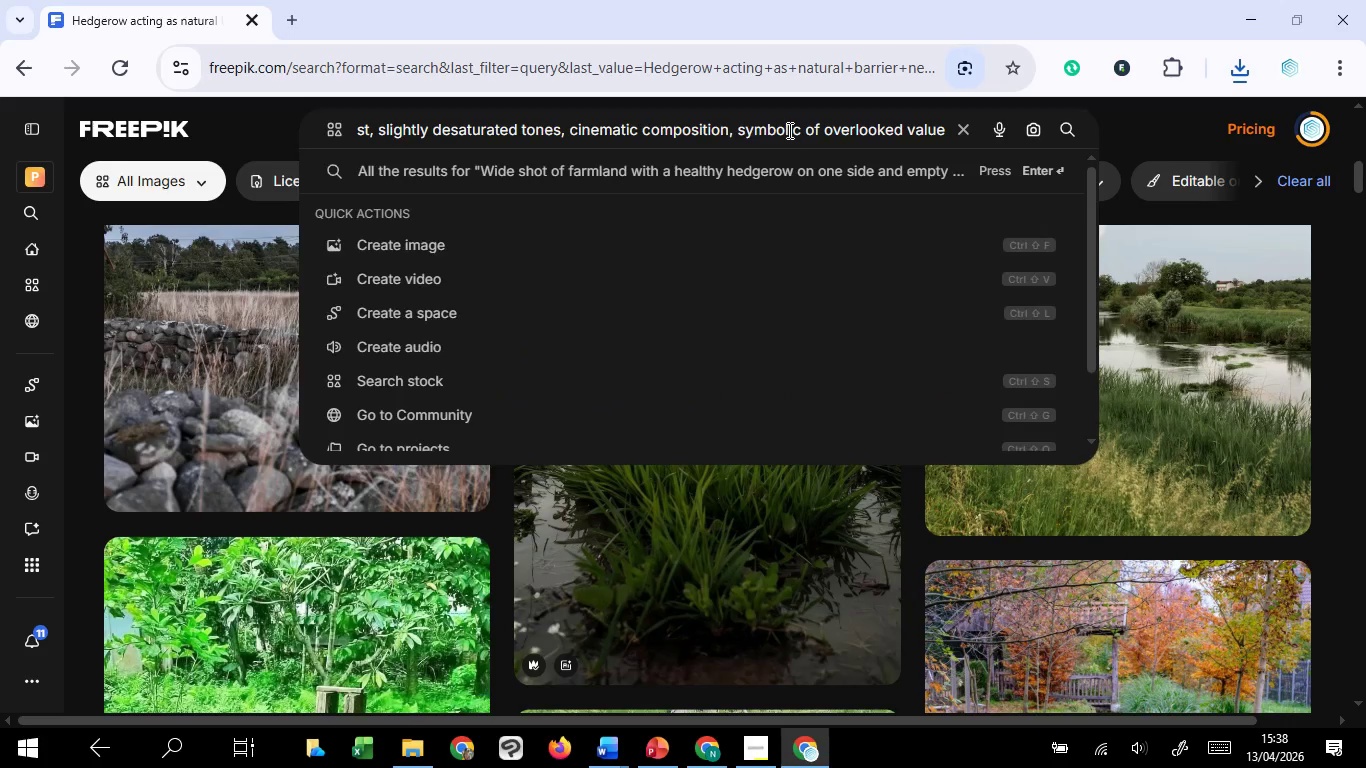 
key(Enter)
 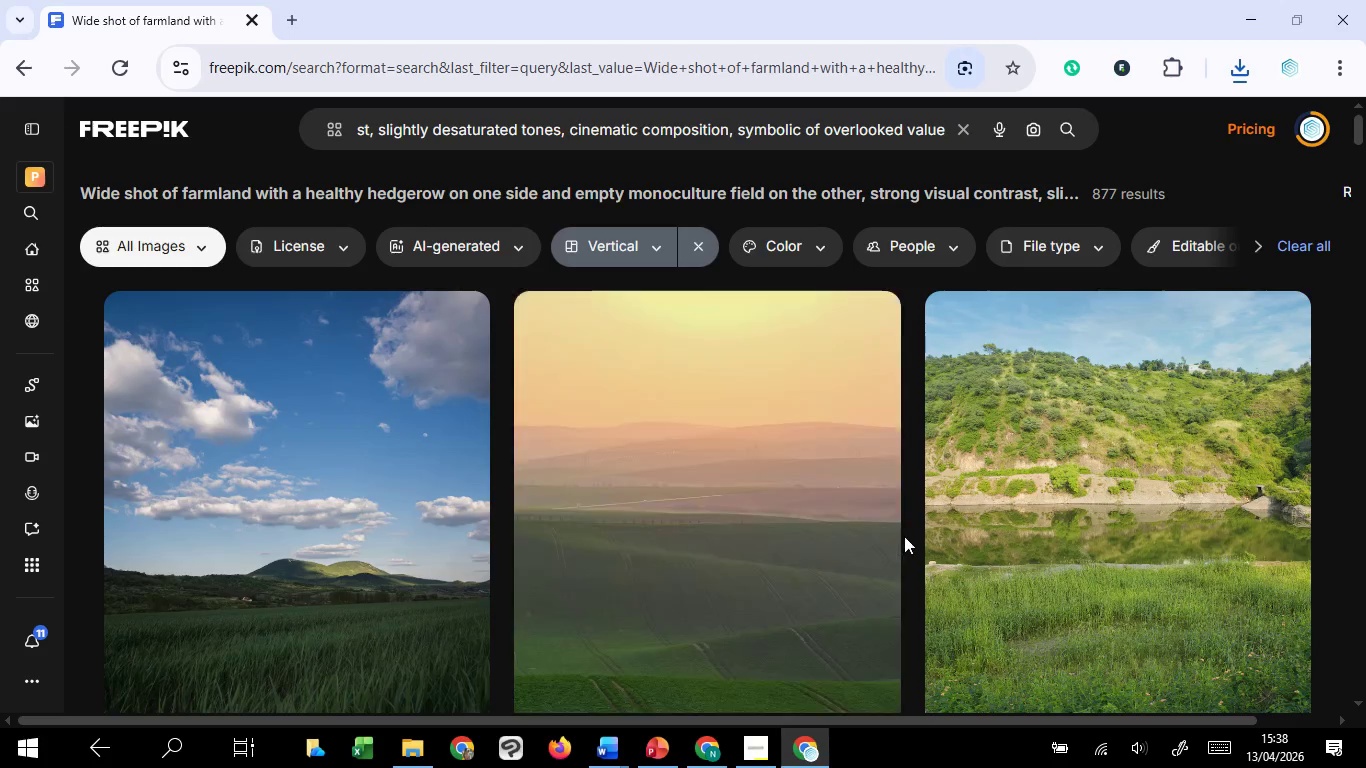 
scroll: coordinate [904, 532], scroll_direction: down, amount: 5.0
 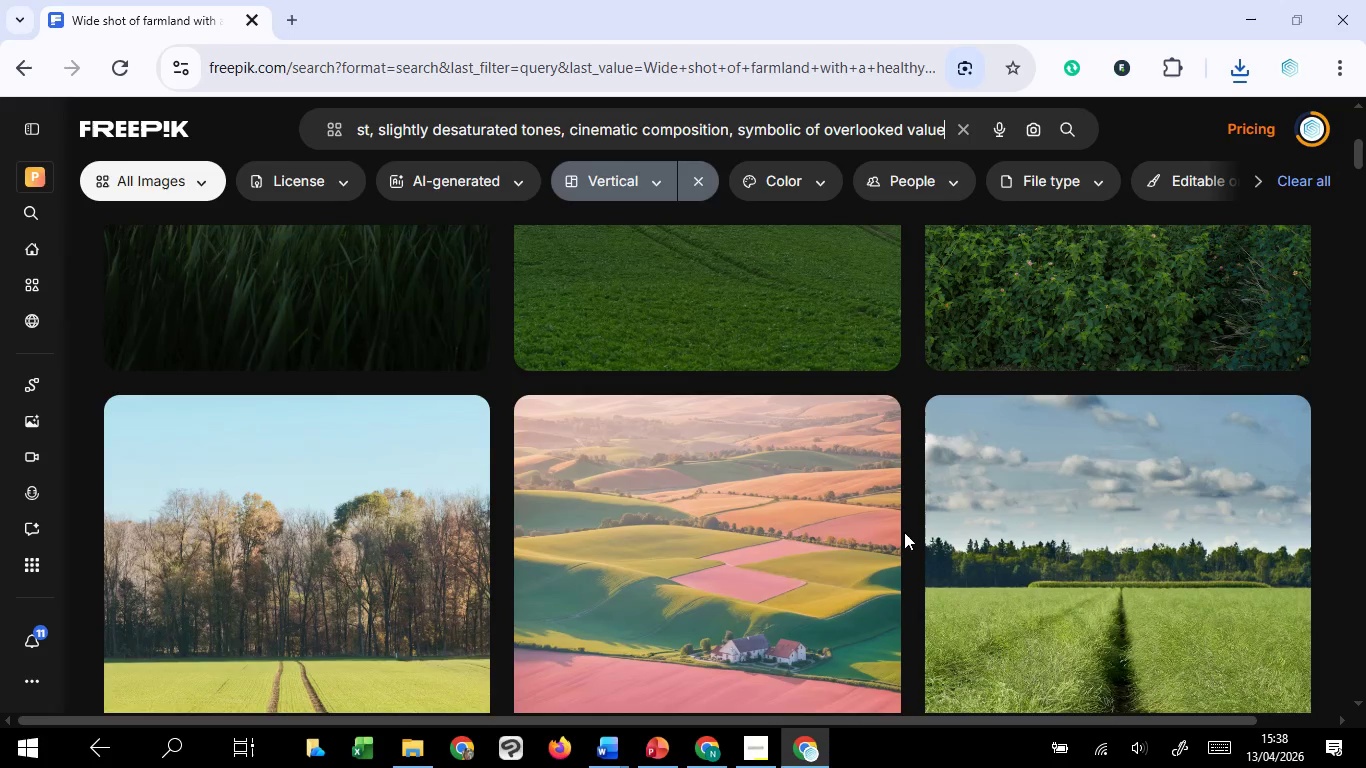 
wait(9.05)
 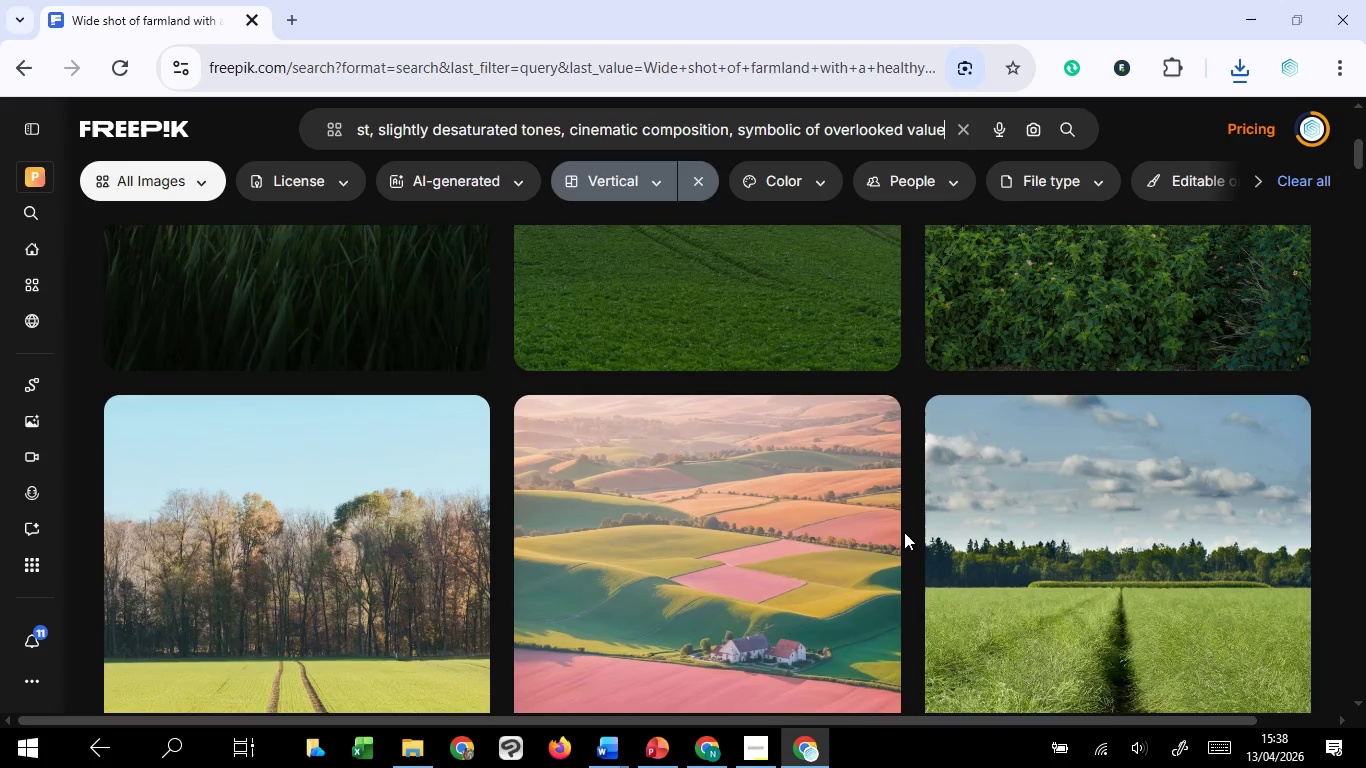 
scroll: coordinate [904, 534], scroll_direction: down, amount: 8.0
 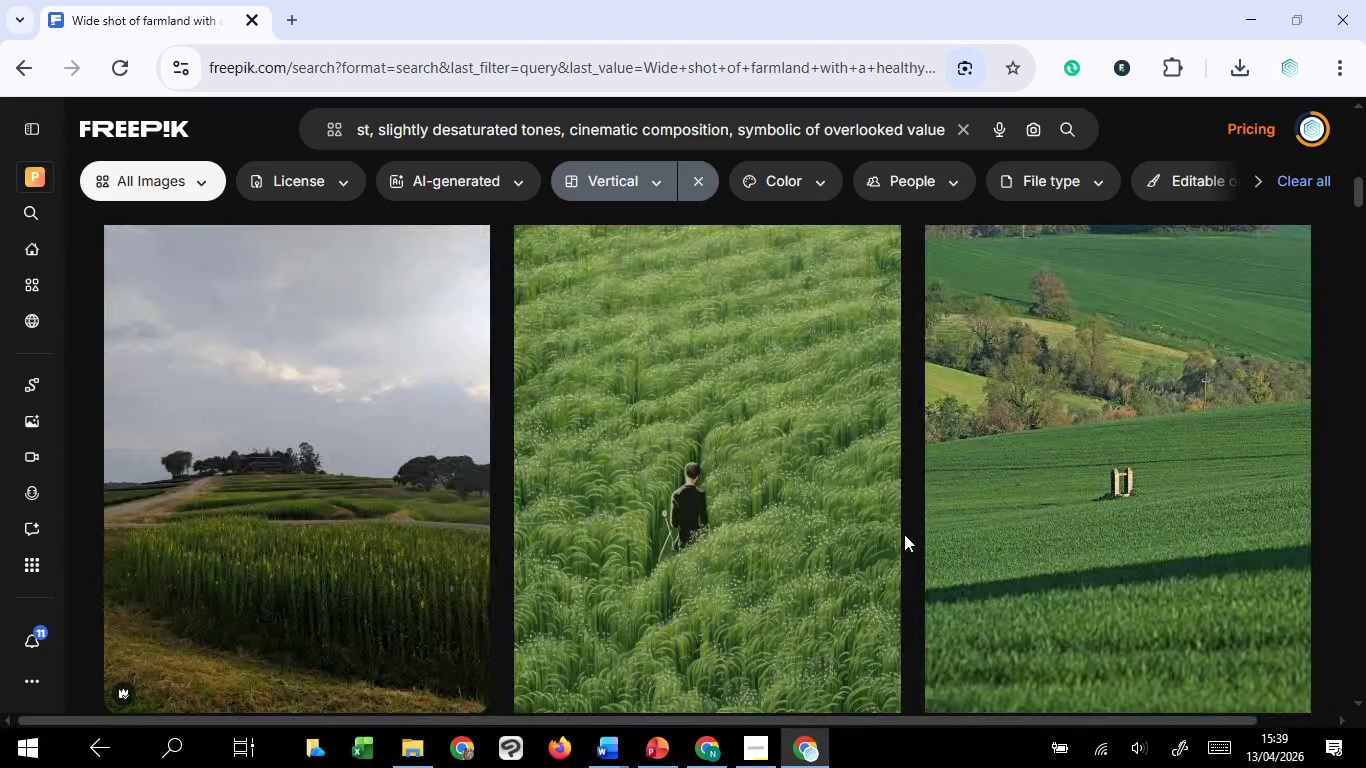 
scroll: coordinate [904, 534], scroll_direction: up, amount: 11.0
 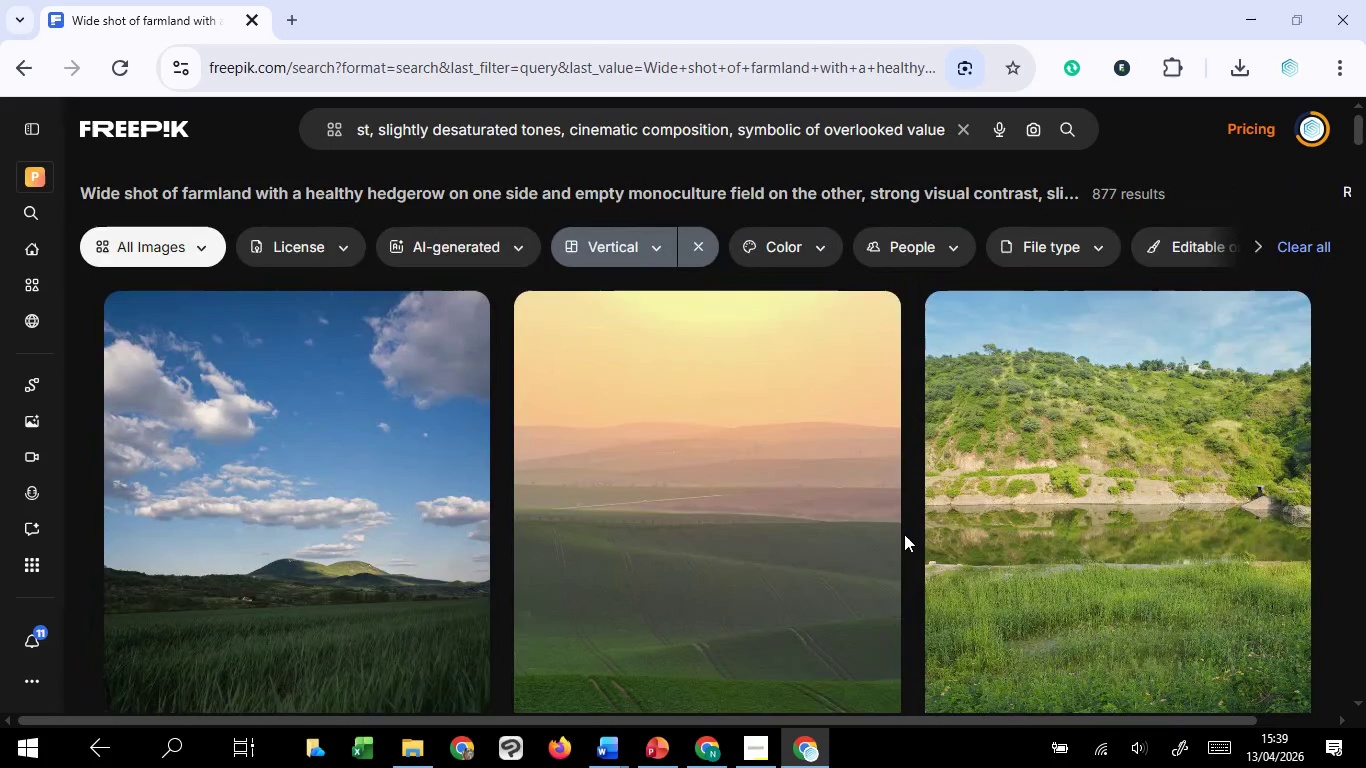 
scroll: coordinate [904, 534], scroll_direction: down, amount: 36.0
 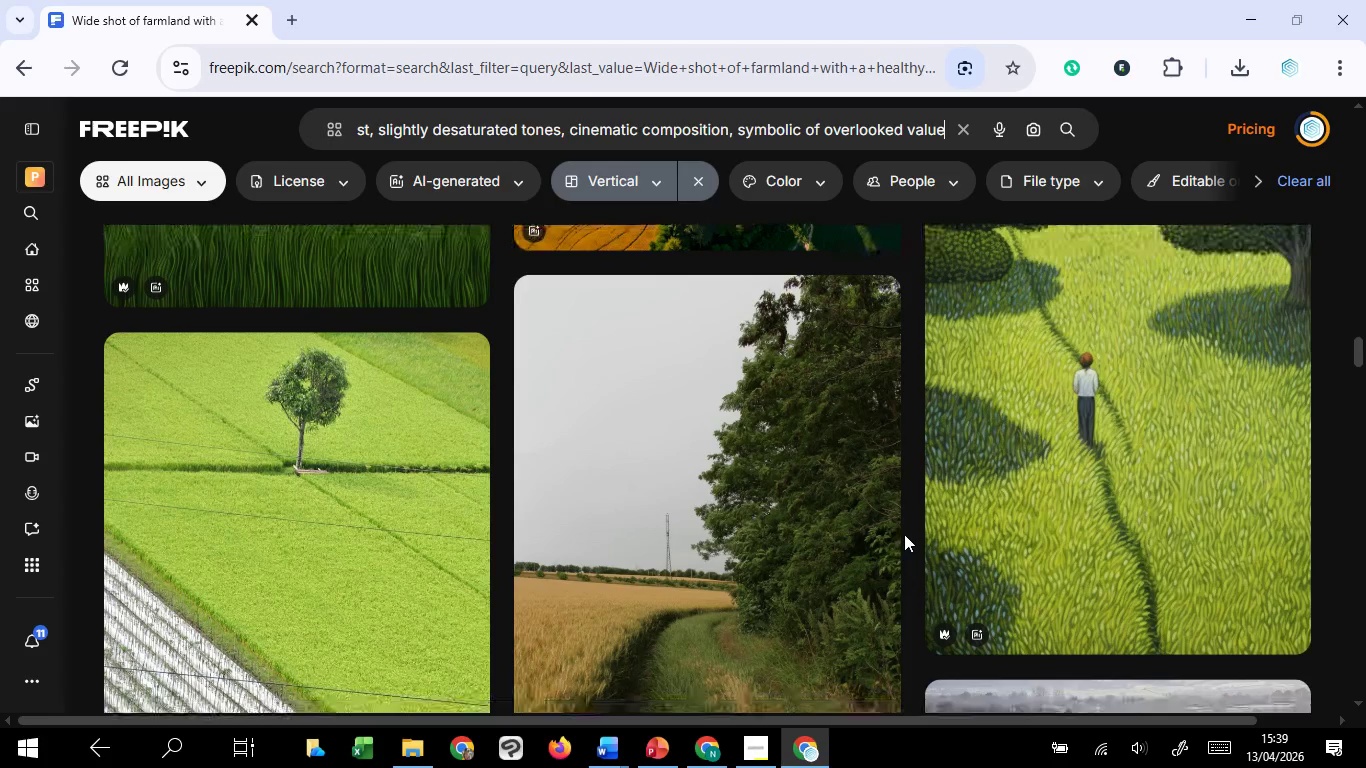 
scroll: coordinate [904, 534], scroll_direction: up, amount: 12.0
 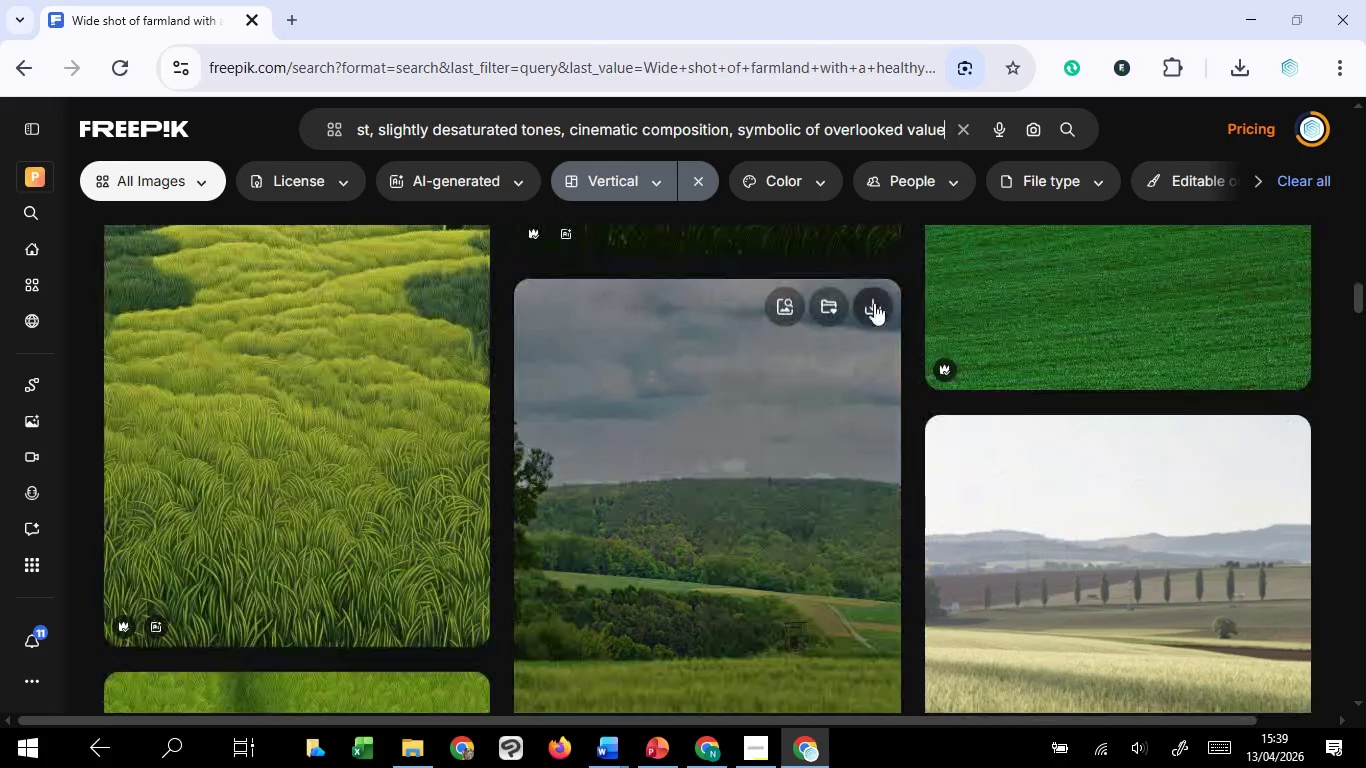 
left_click([874, 303])
 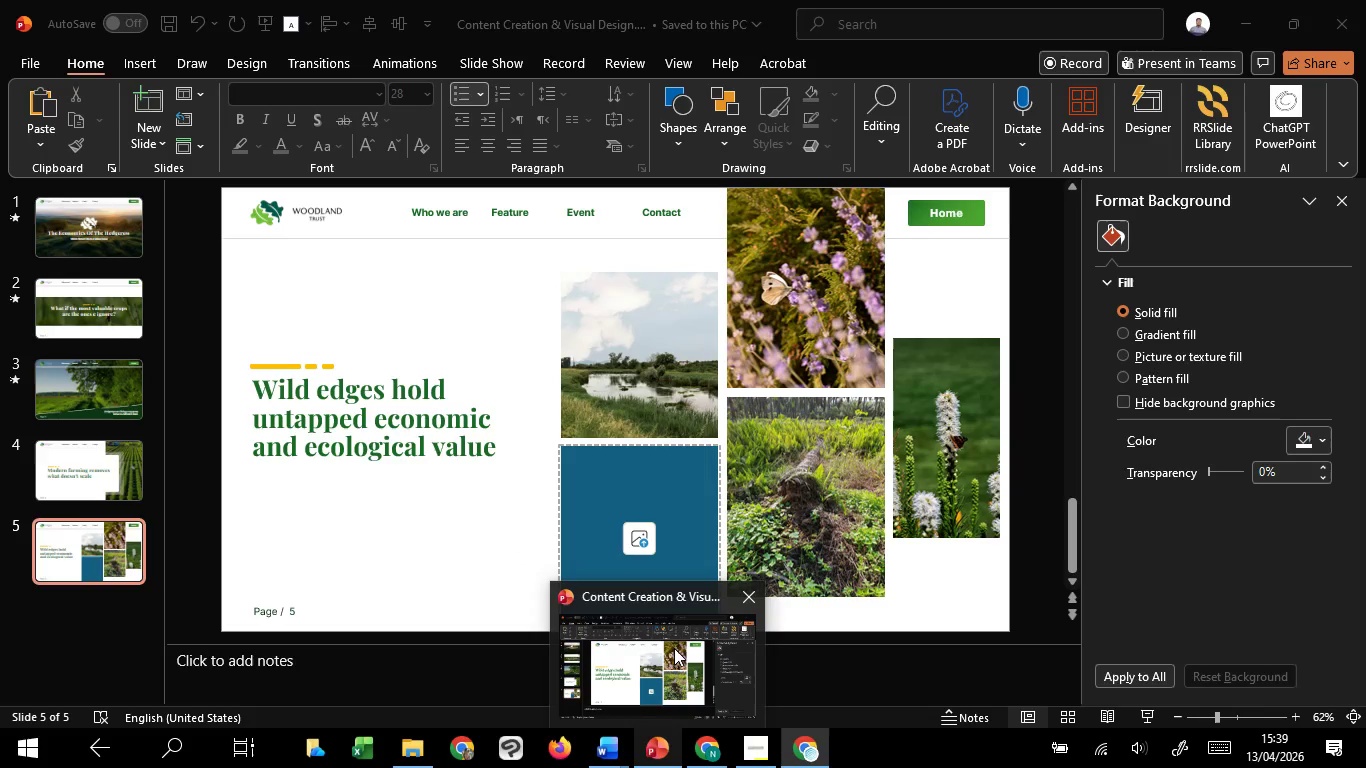 
wait(24.55)
 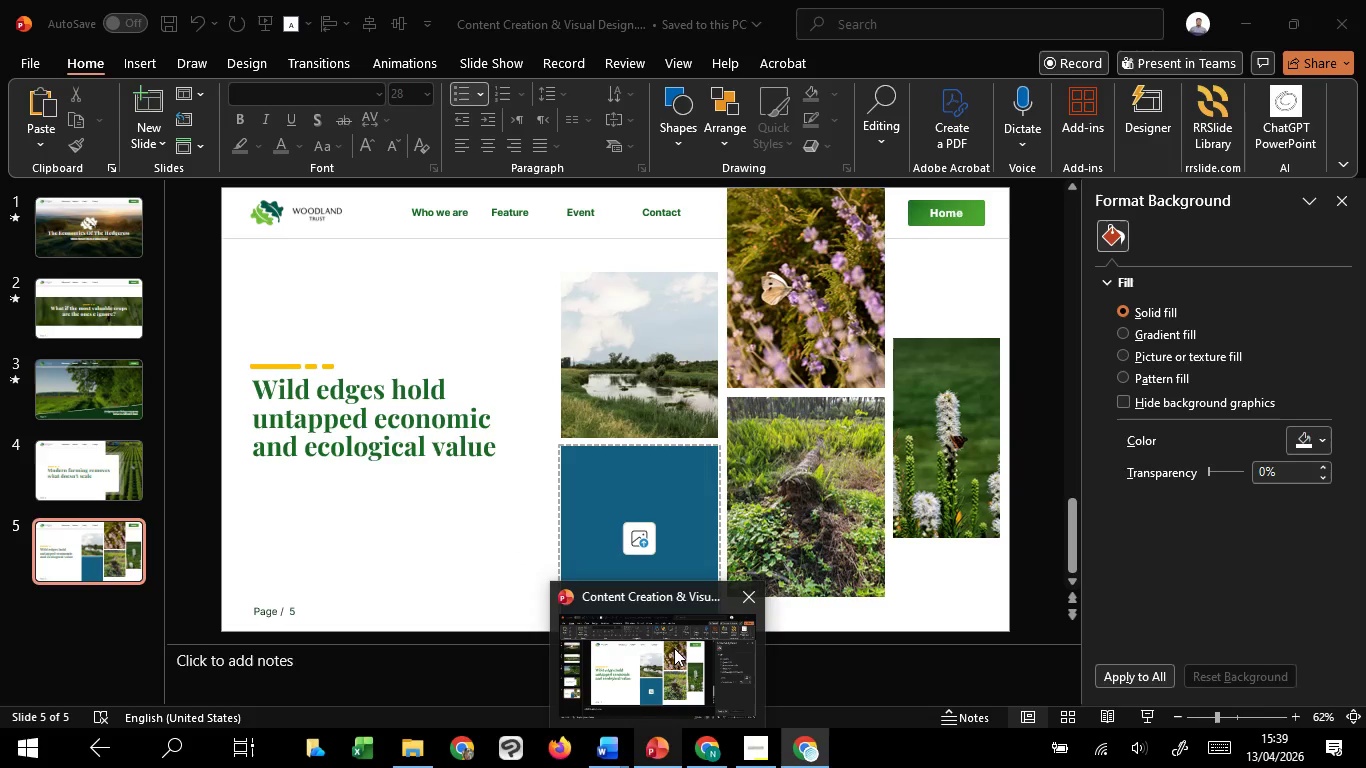 
left_click([675, 647])
 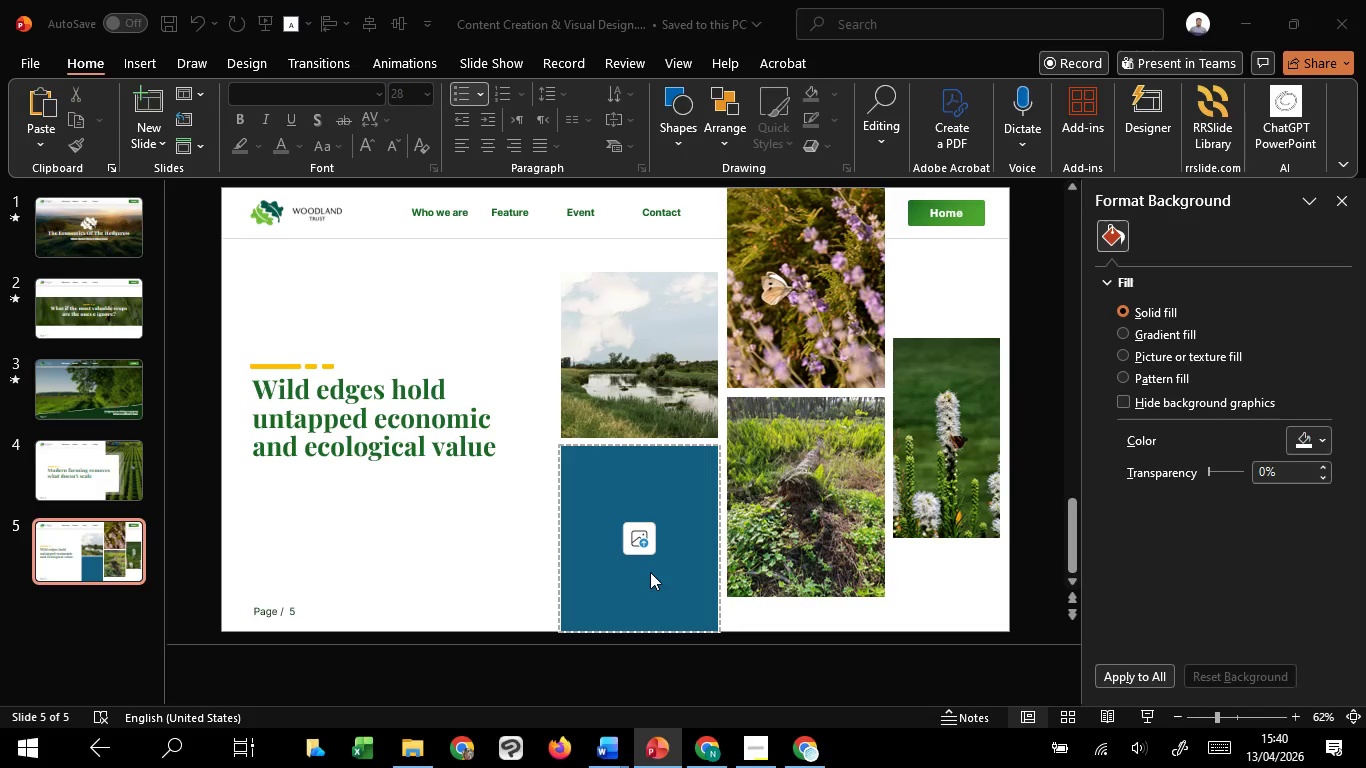 
wait(5.17)
 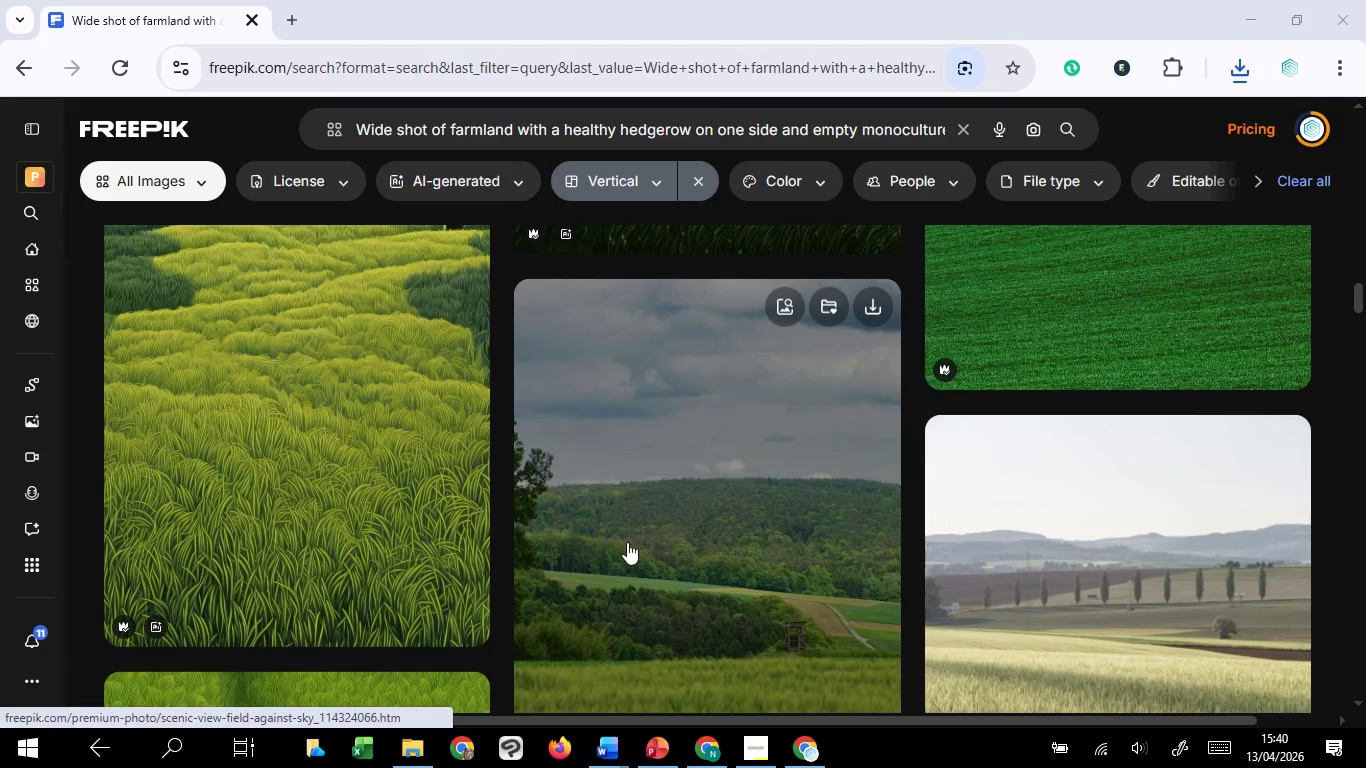 
left_click([635, 541])
 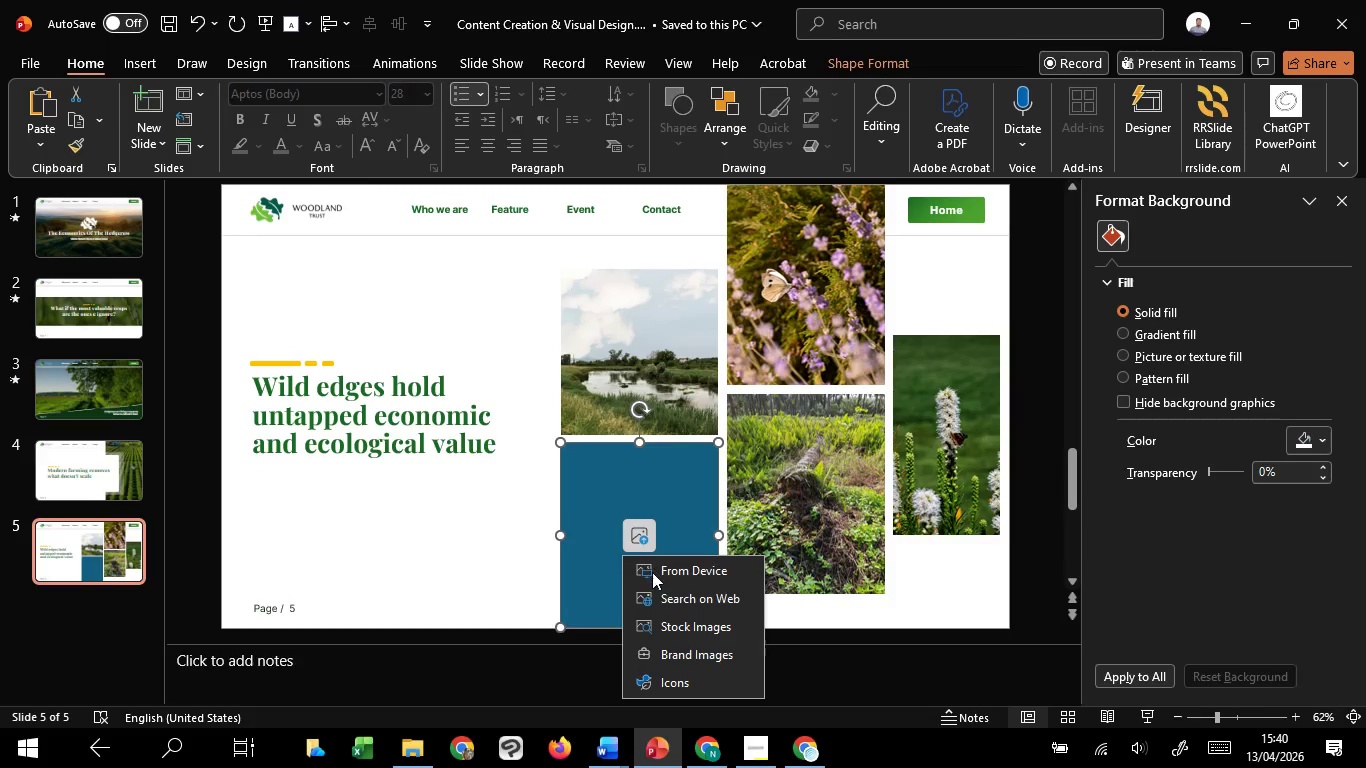 
left_click([652, 574])
 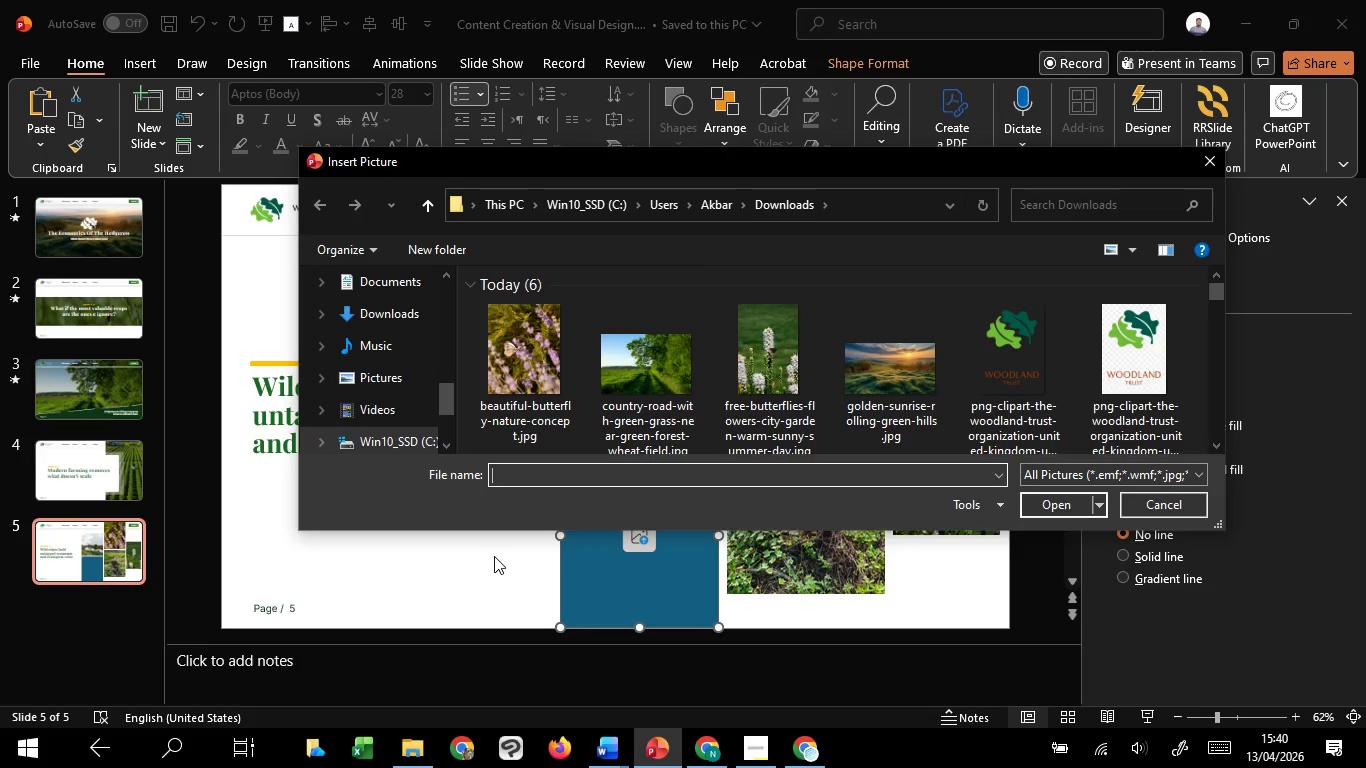 
wait(26.08)
 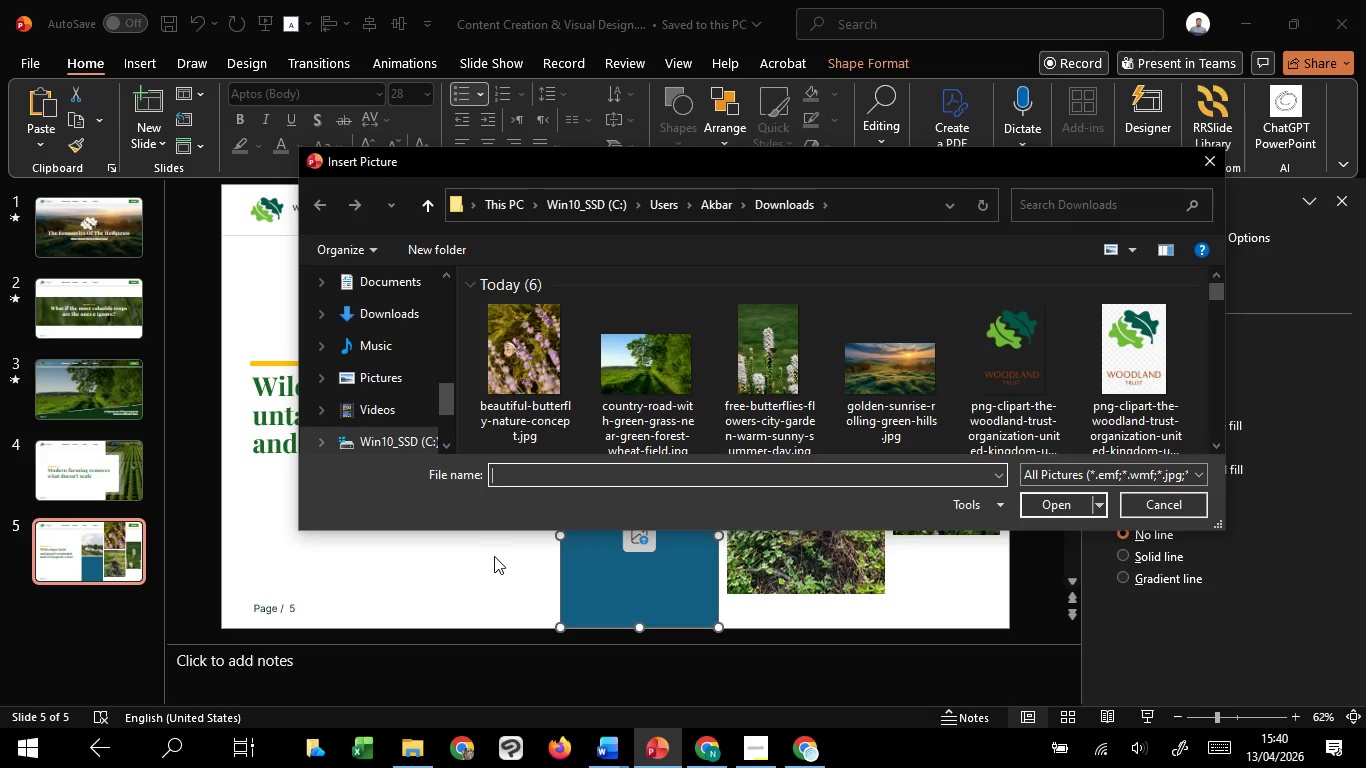 
left_click([522, 389])
 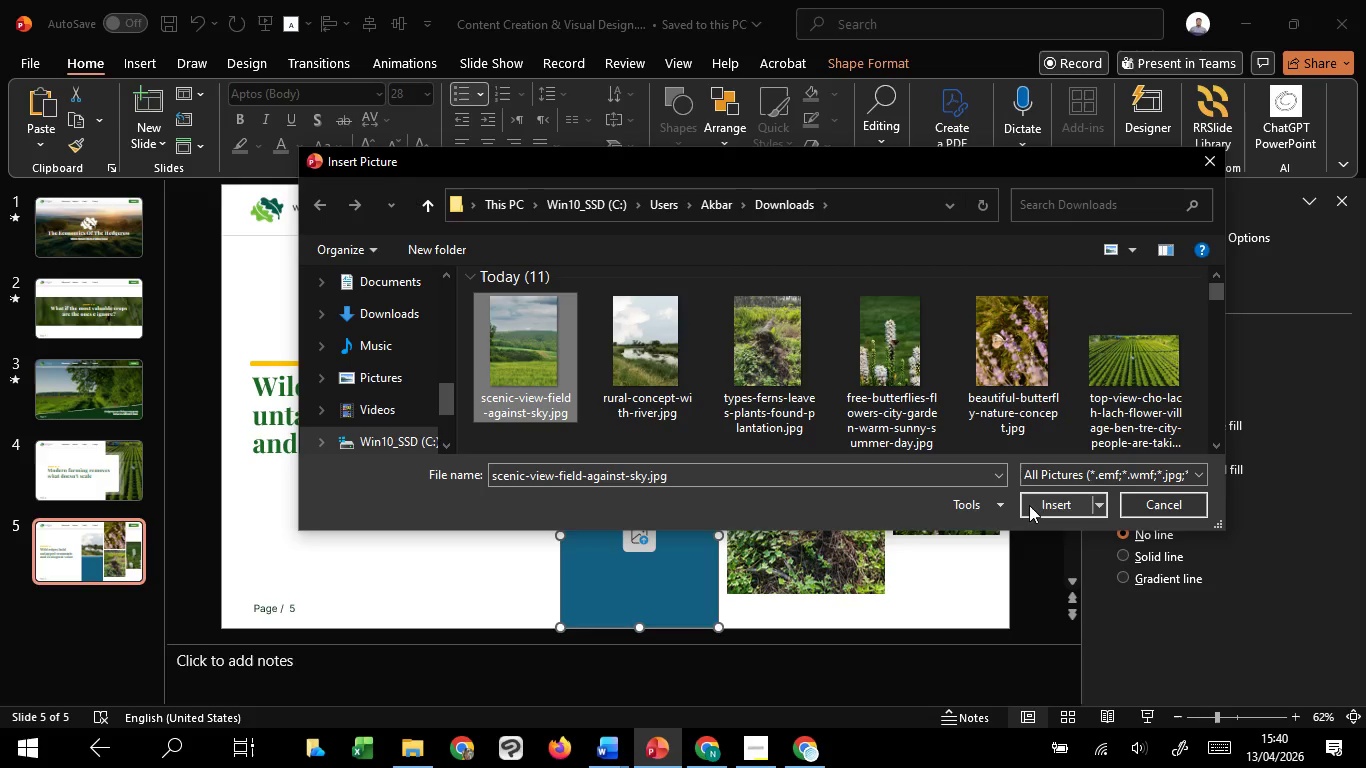 
left_click([1030, 505])
 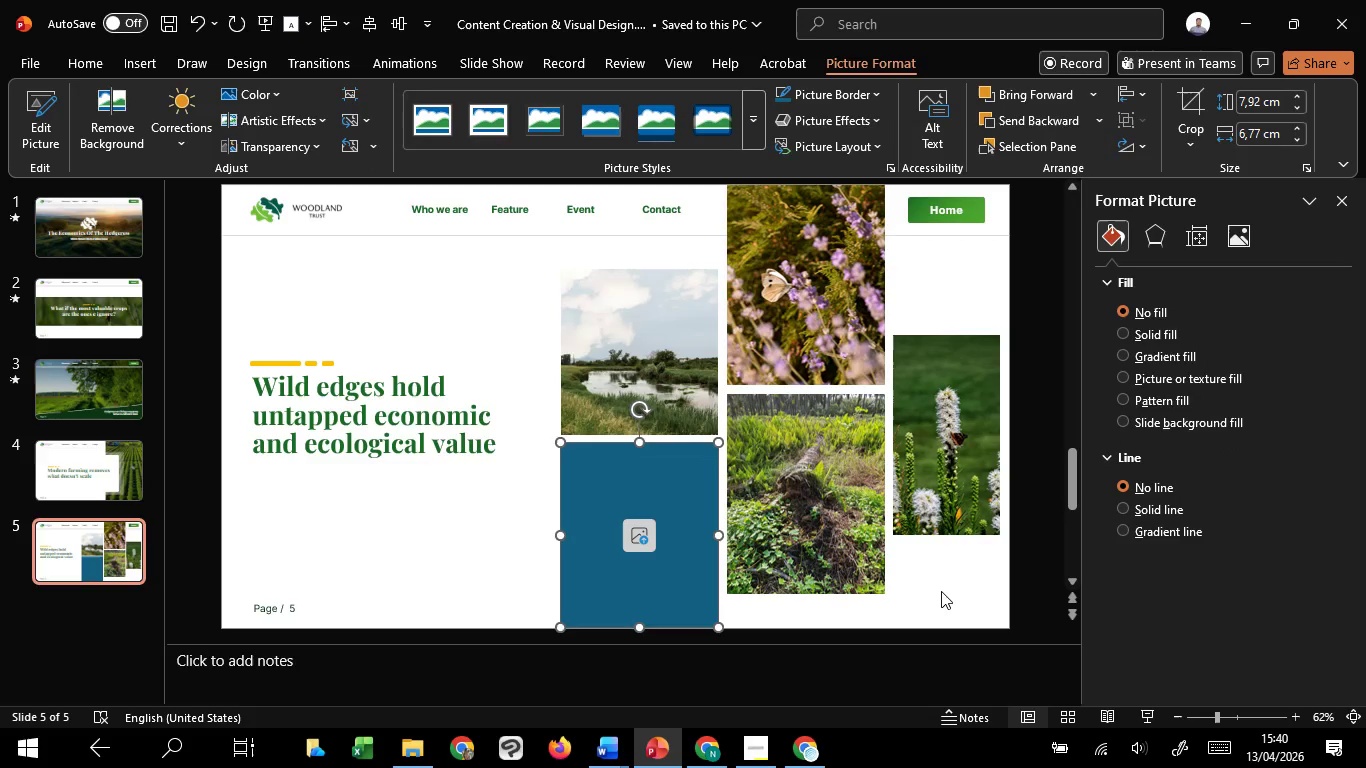 
left_click([941, 591])
 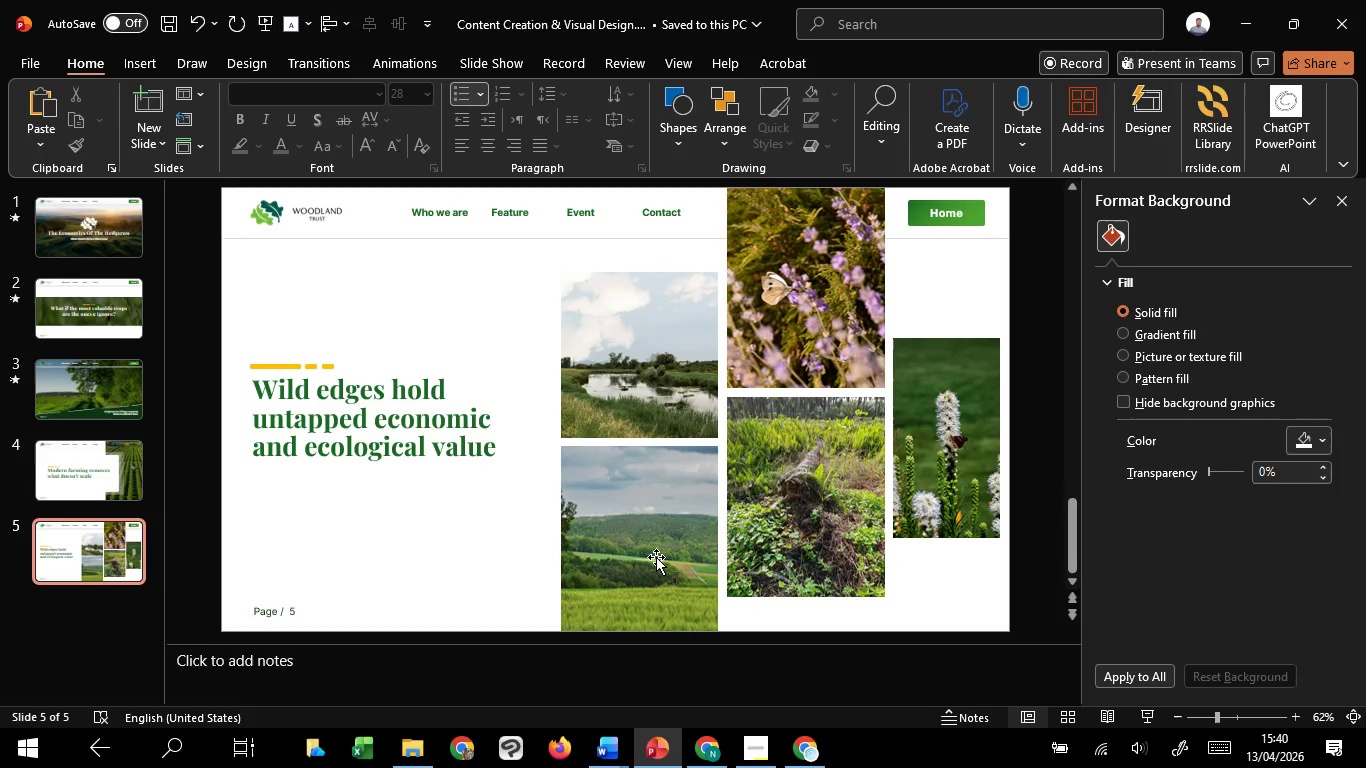 
left_click([646, 548])
 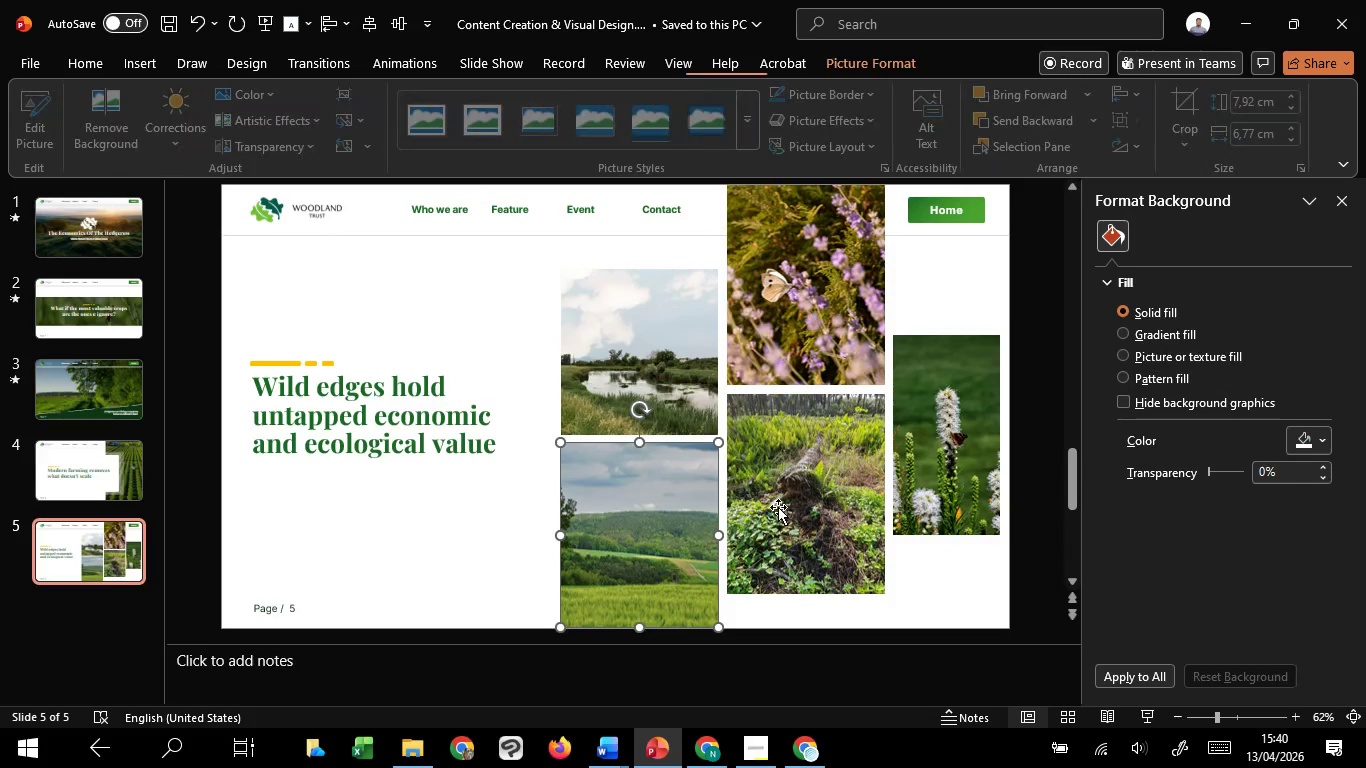 
hold_key(key=ShiftLeft, duration=1.51)
left_click([786, 499])
 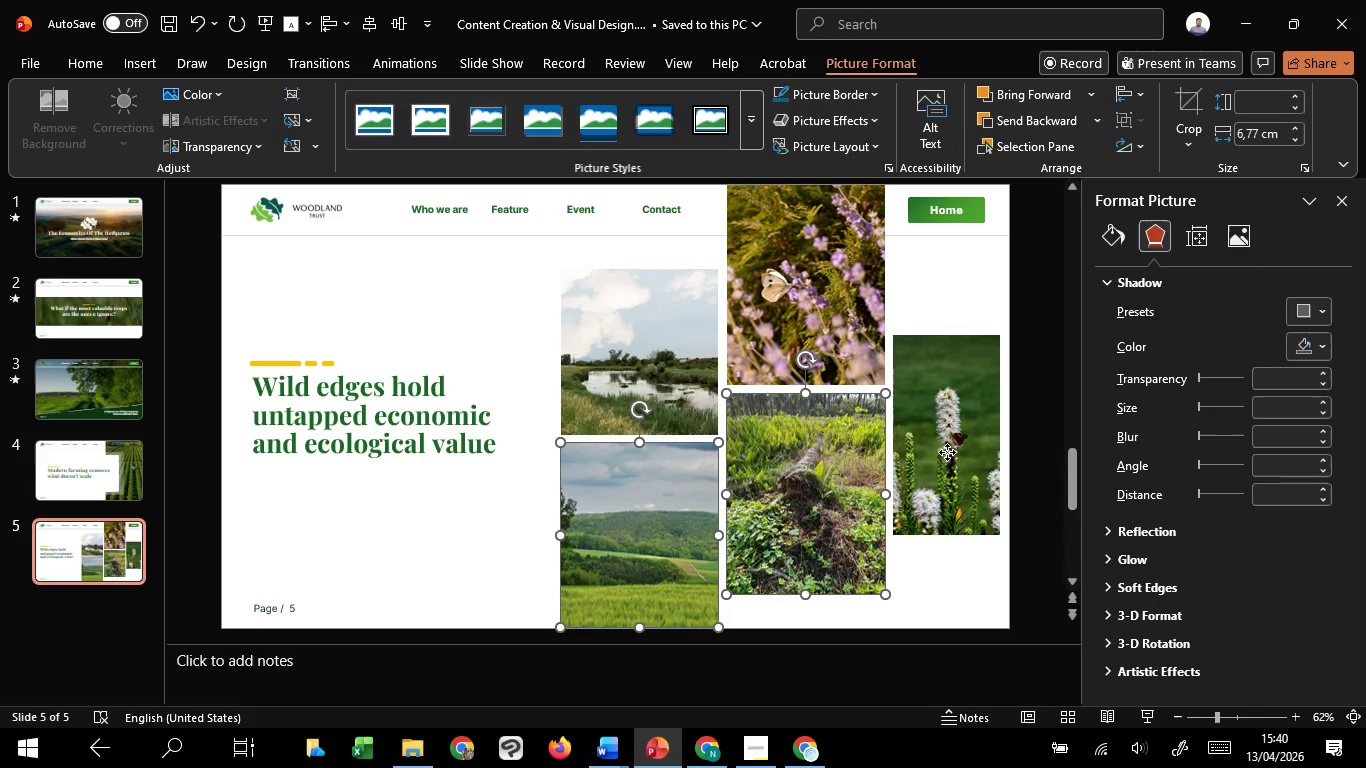 
left_click([947, 452])
 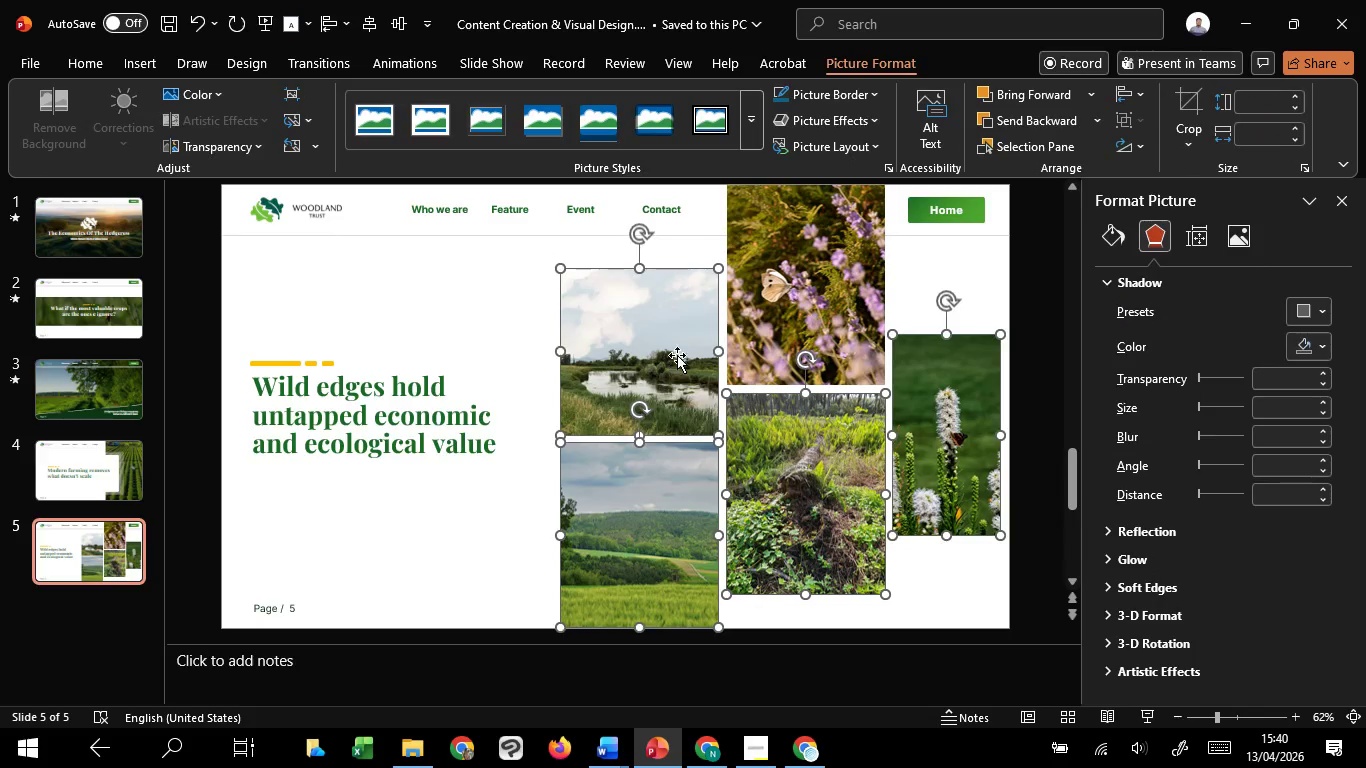 
hold_key(key=ShiftLeft, duration=1.31)
double_click([776, 285])
 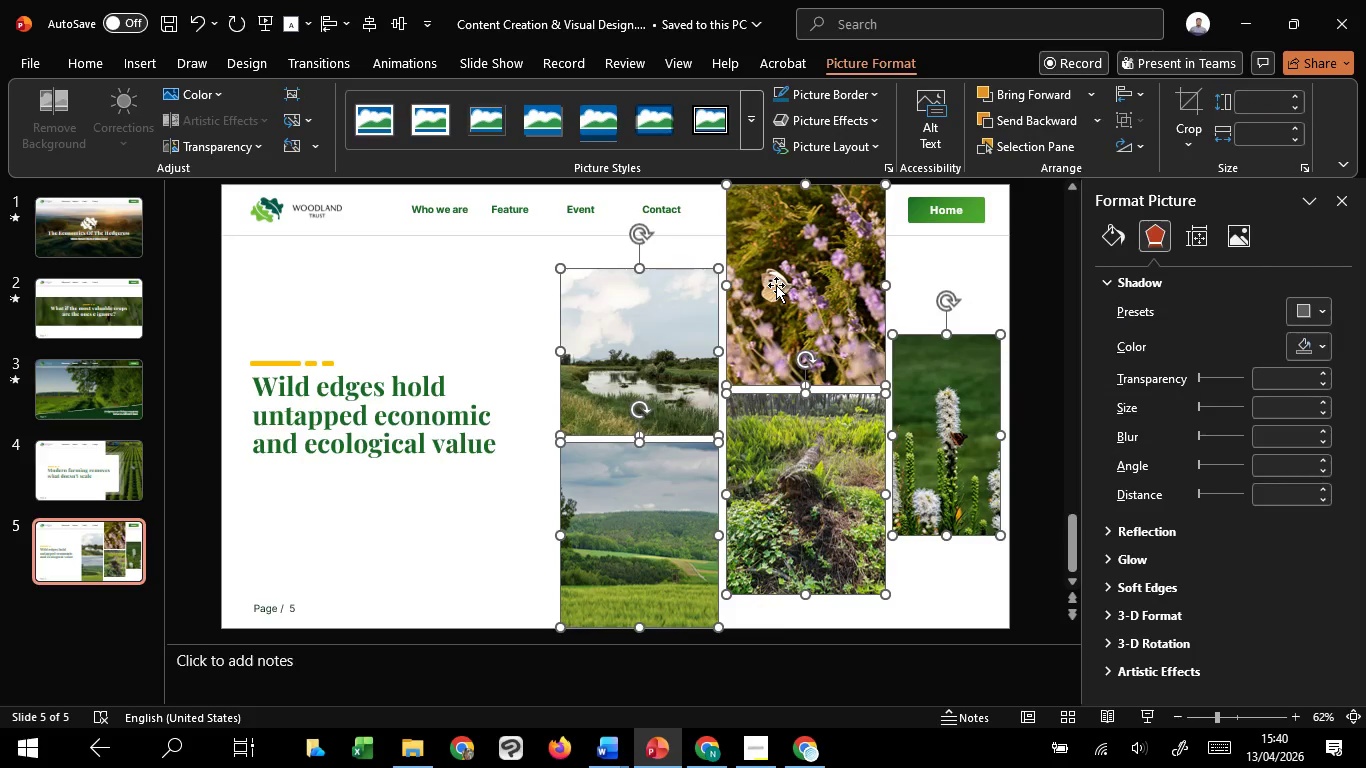 
right_click([776, 285])
 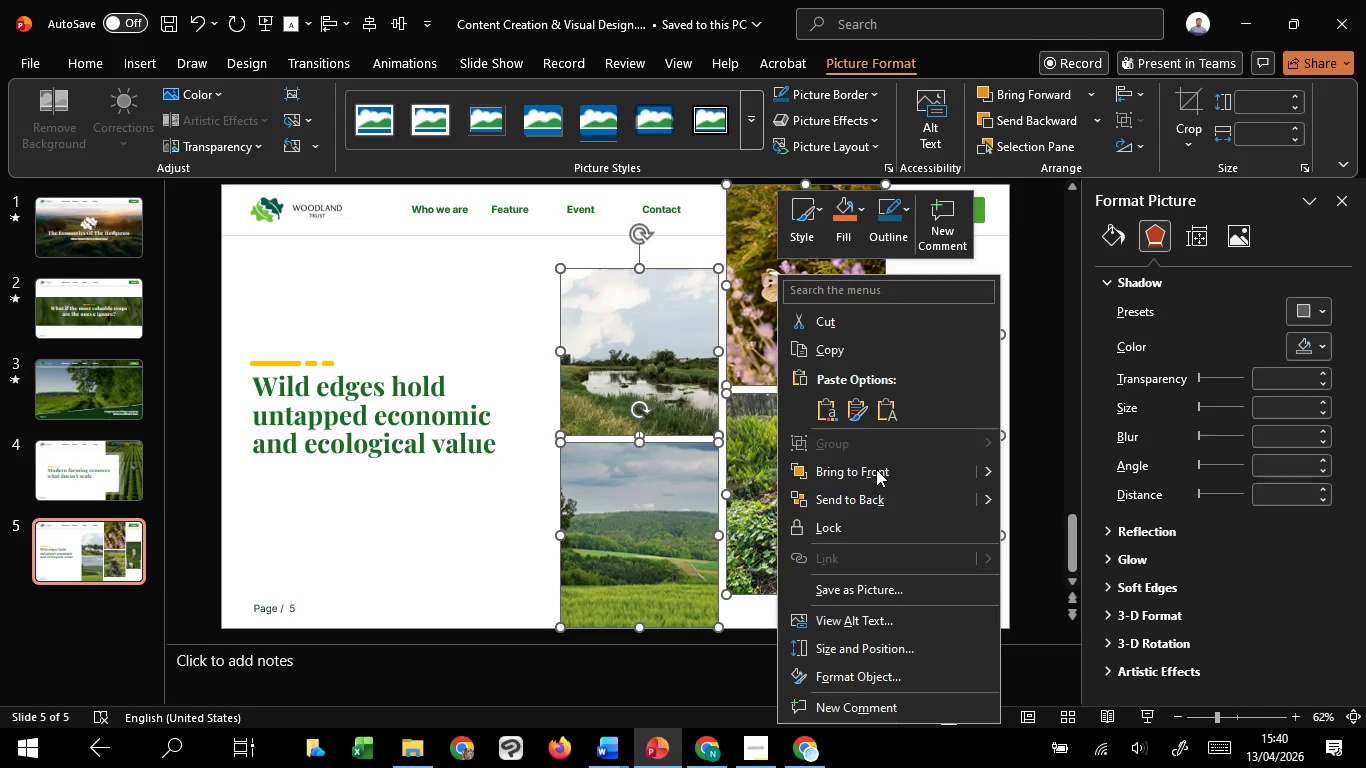 
left_click([881, 497])
 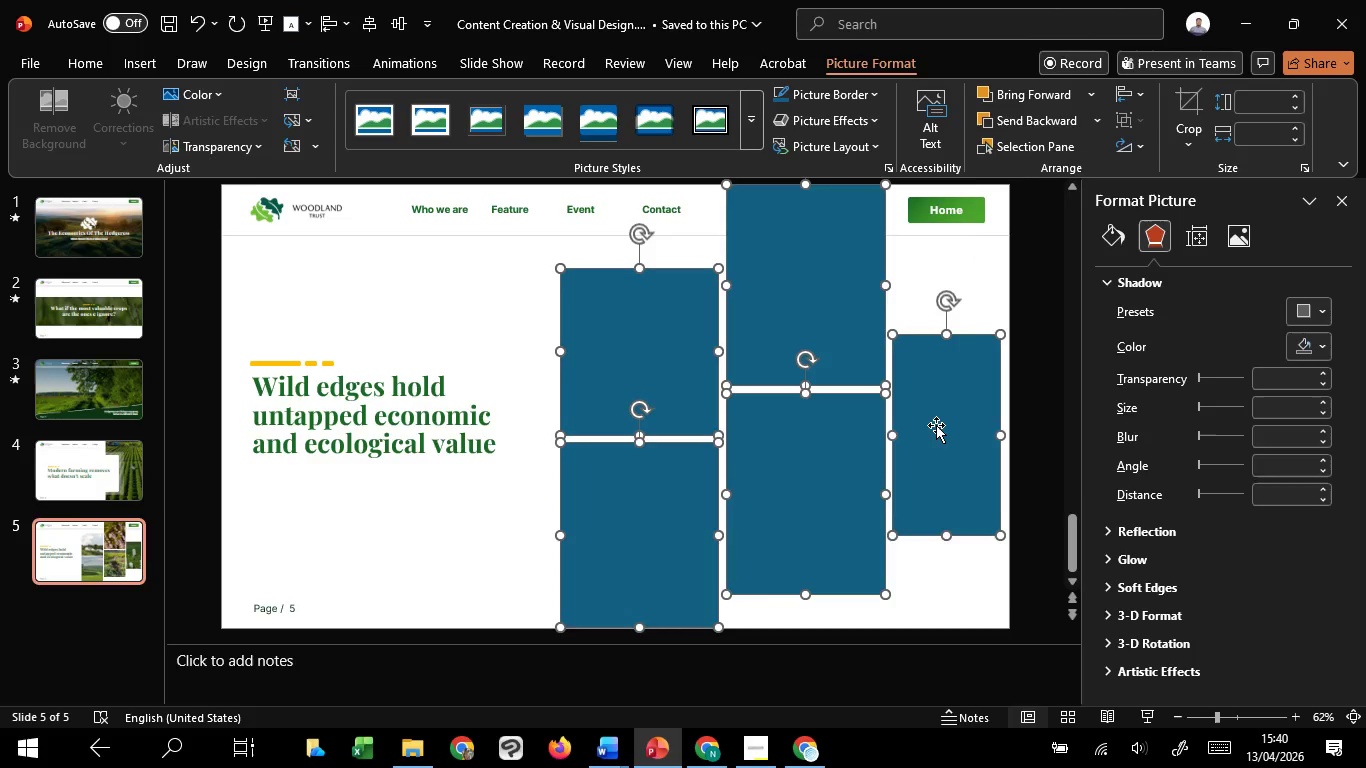 
left_click([941, 414])
 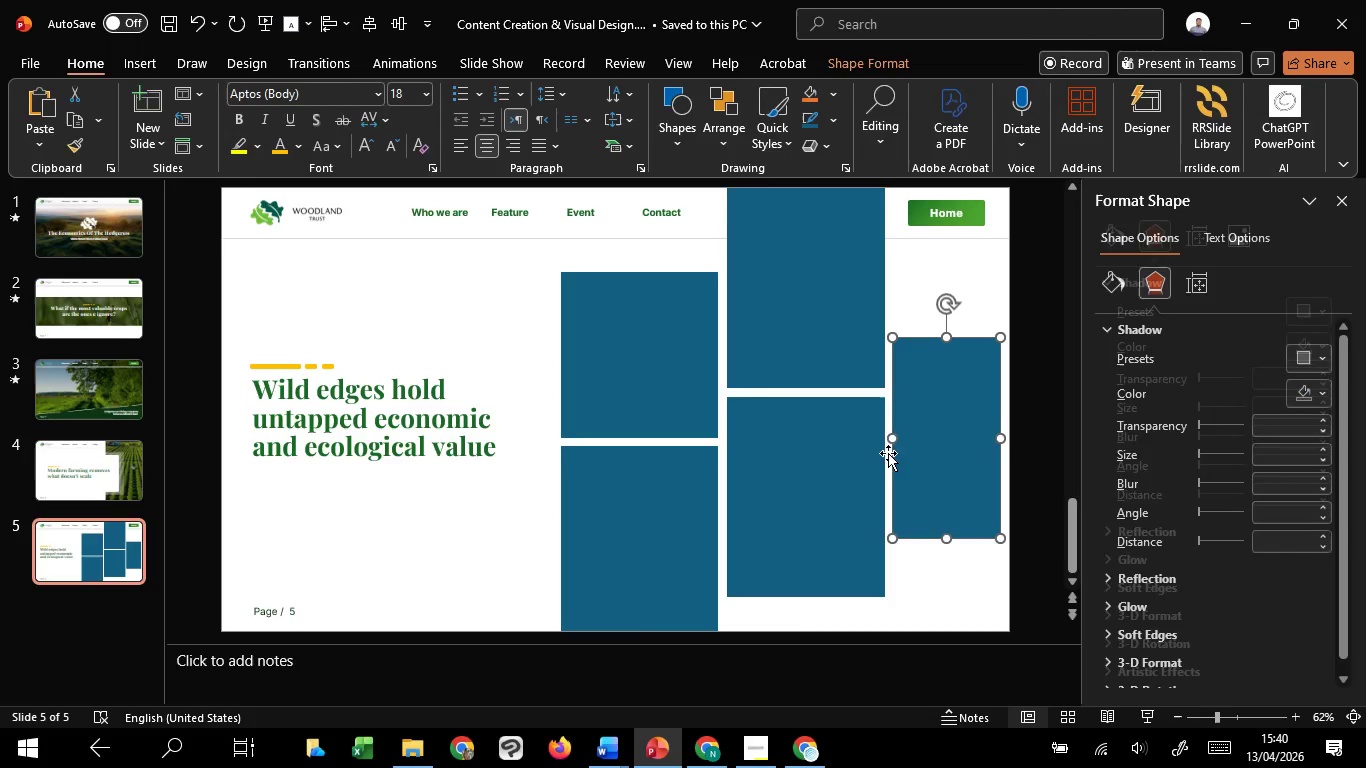 
hold_key(key=ShiftLeft, duration=1.5)
left_click([873, 464])
 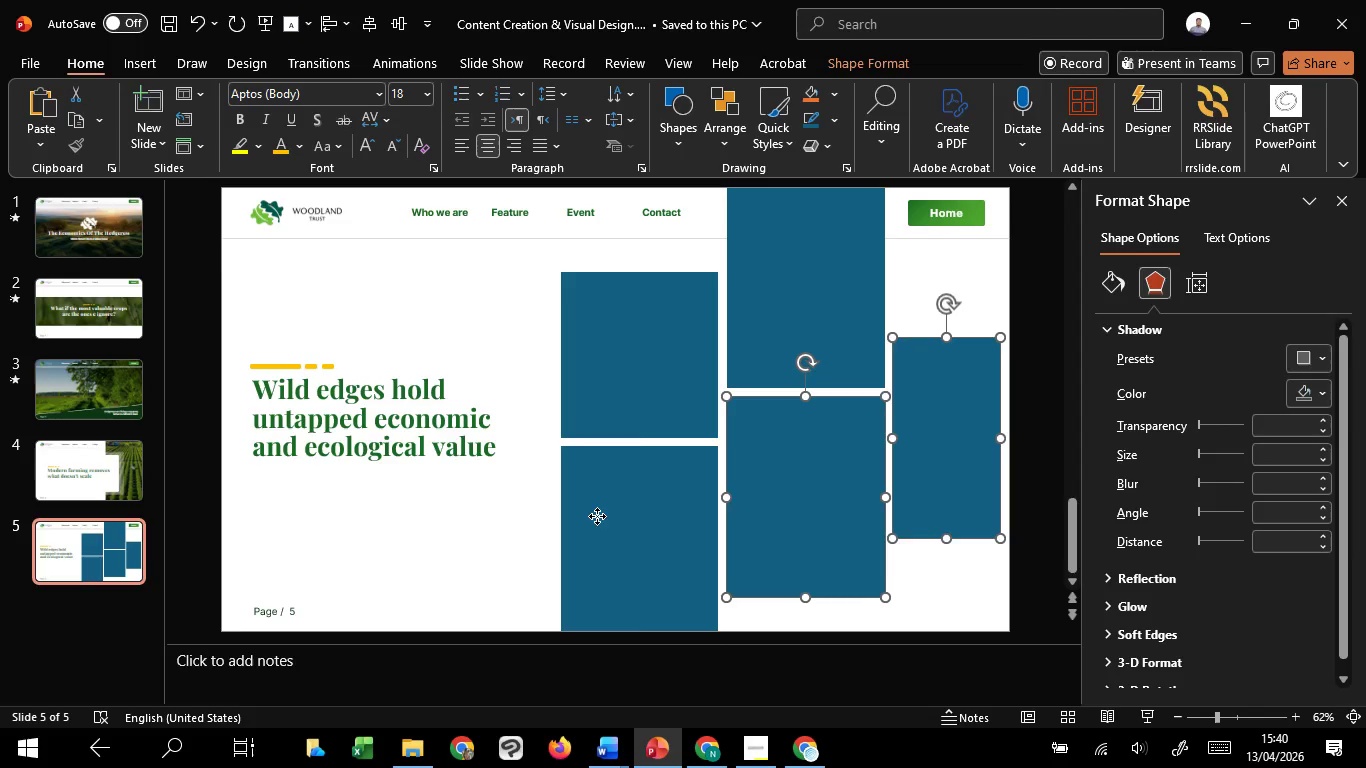 
left_click([597, 516])
 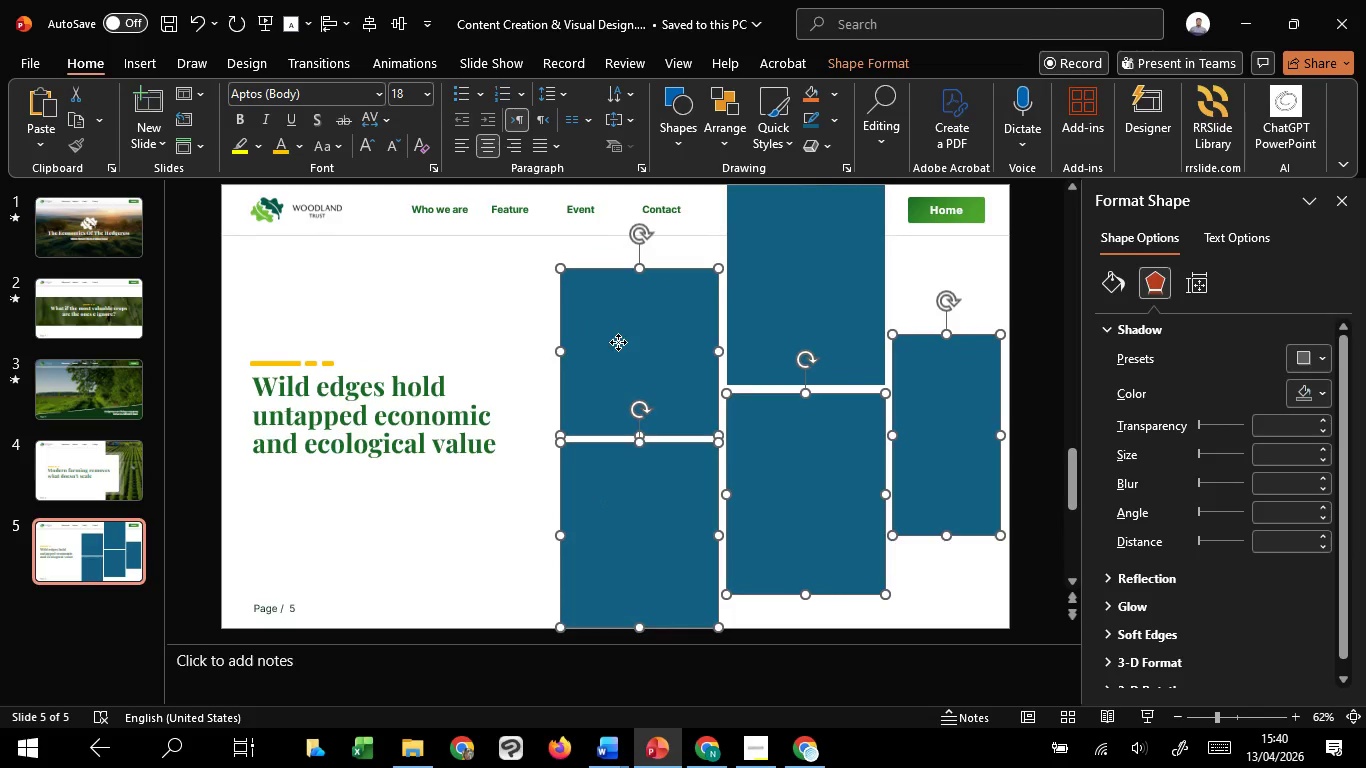 
double_click([618, 342])
 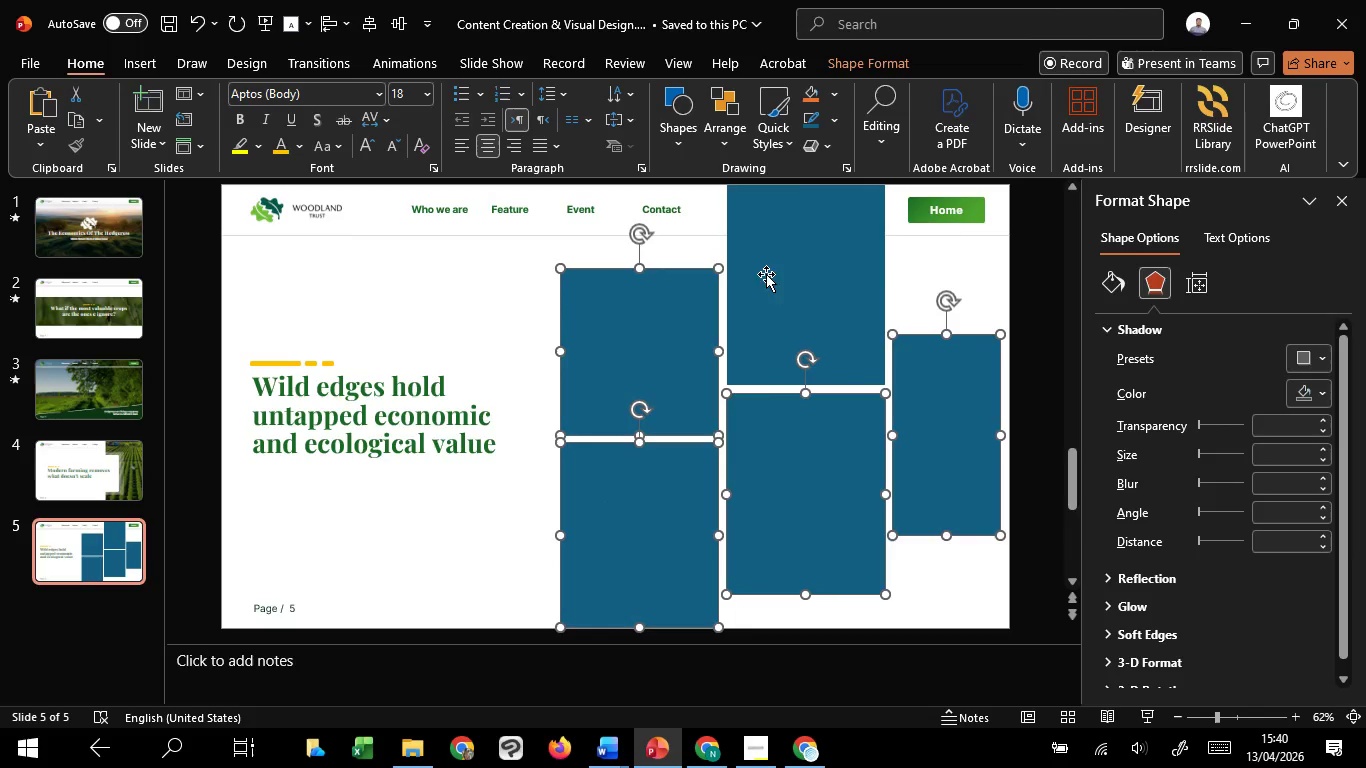 
hold_key(key=ShiftLeft, duration=1.0)
triple_click([766, 274])
 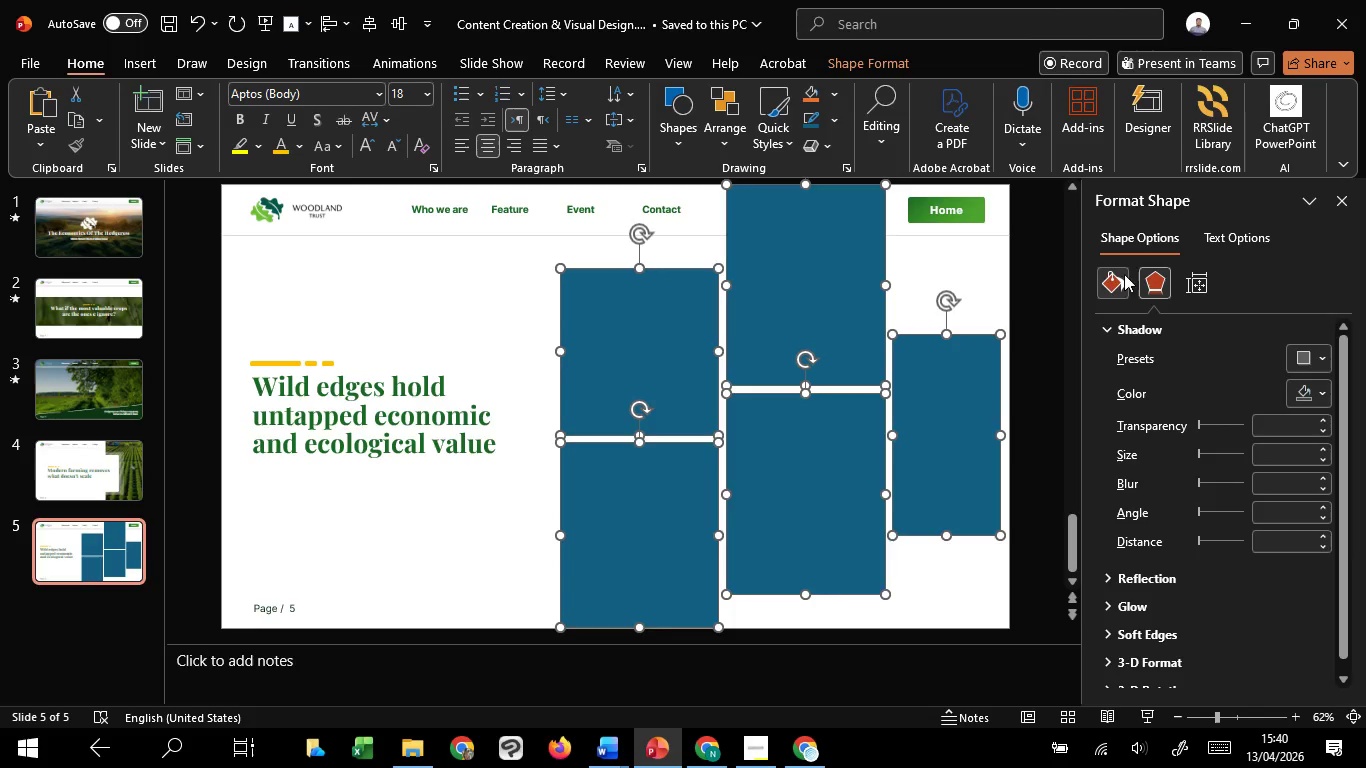 
left_click([1112, 273])
 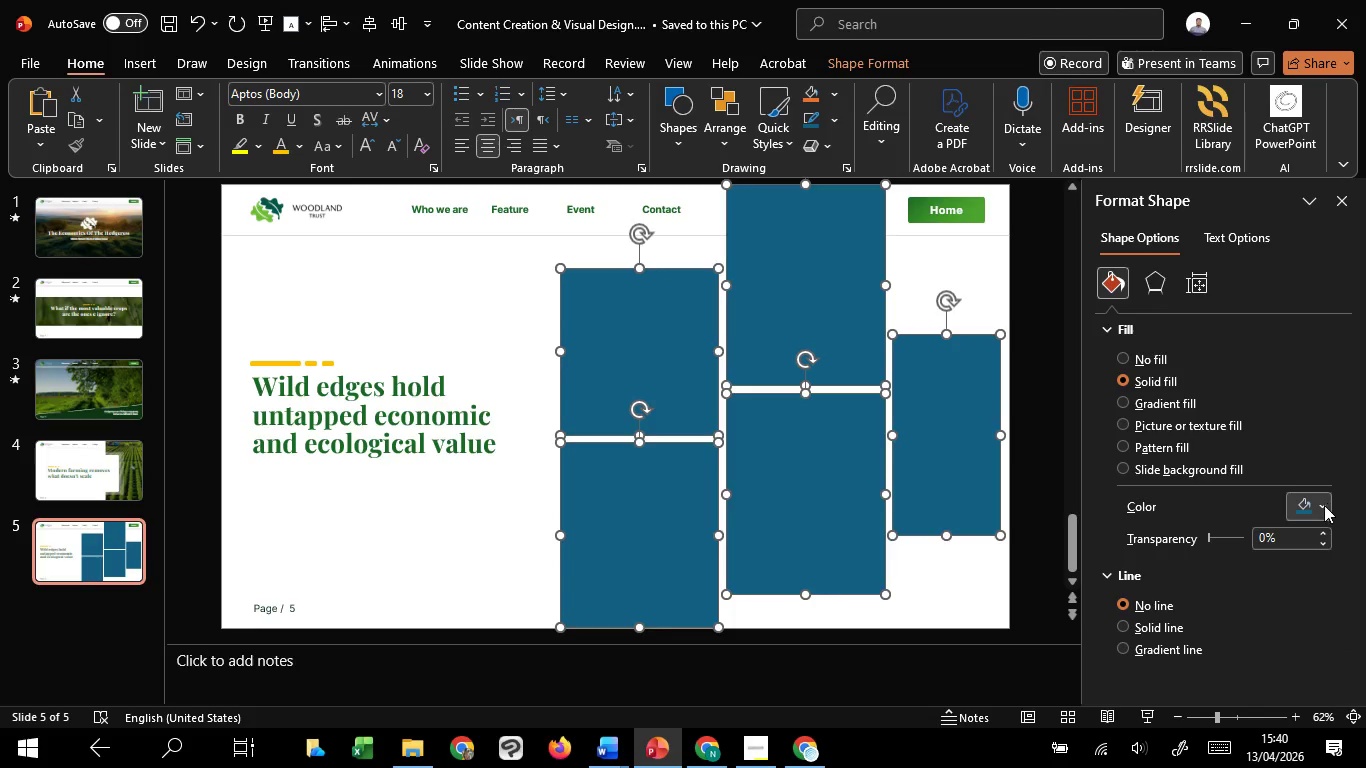 
left_click([1324, 505])
 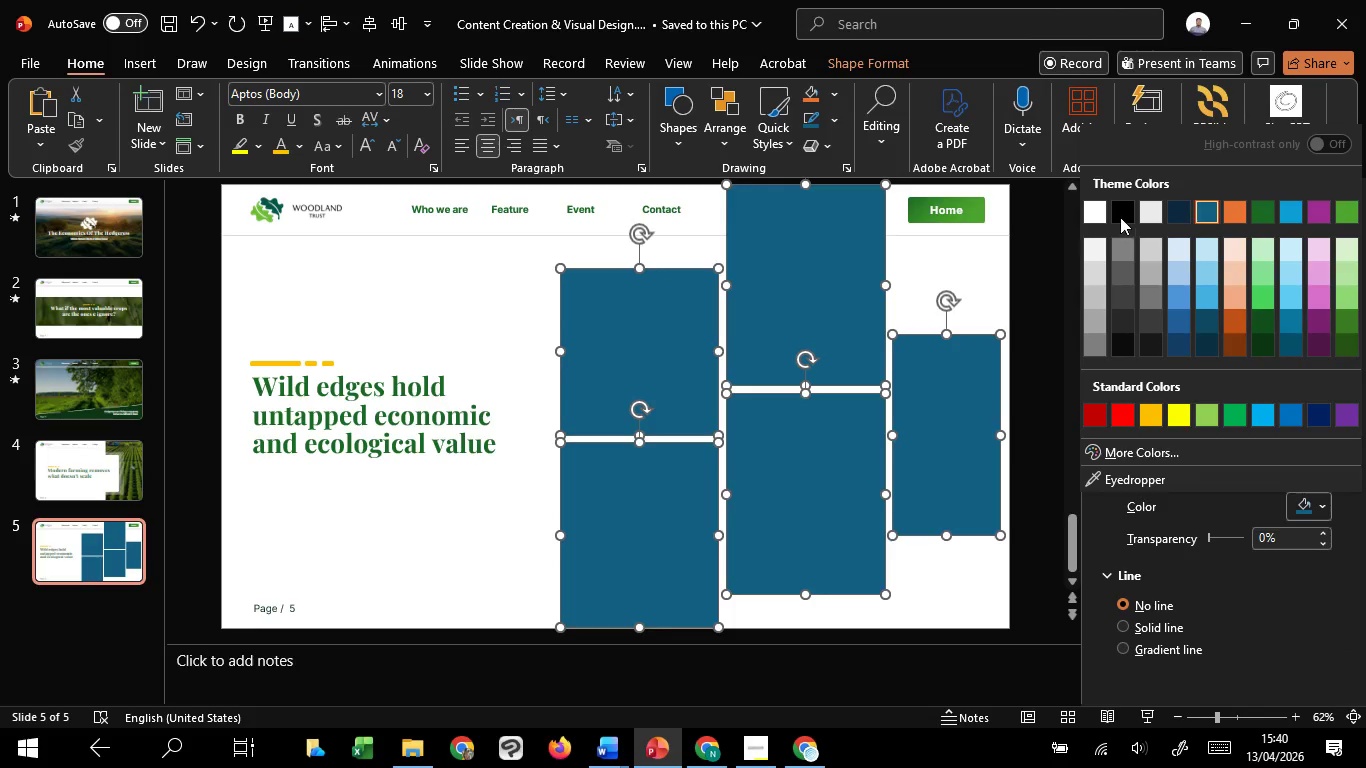 
left_click([1117, 215])
 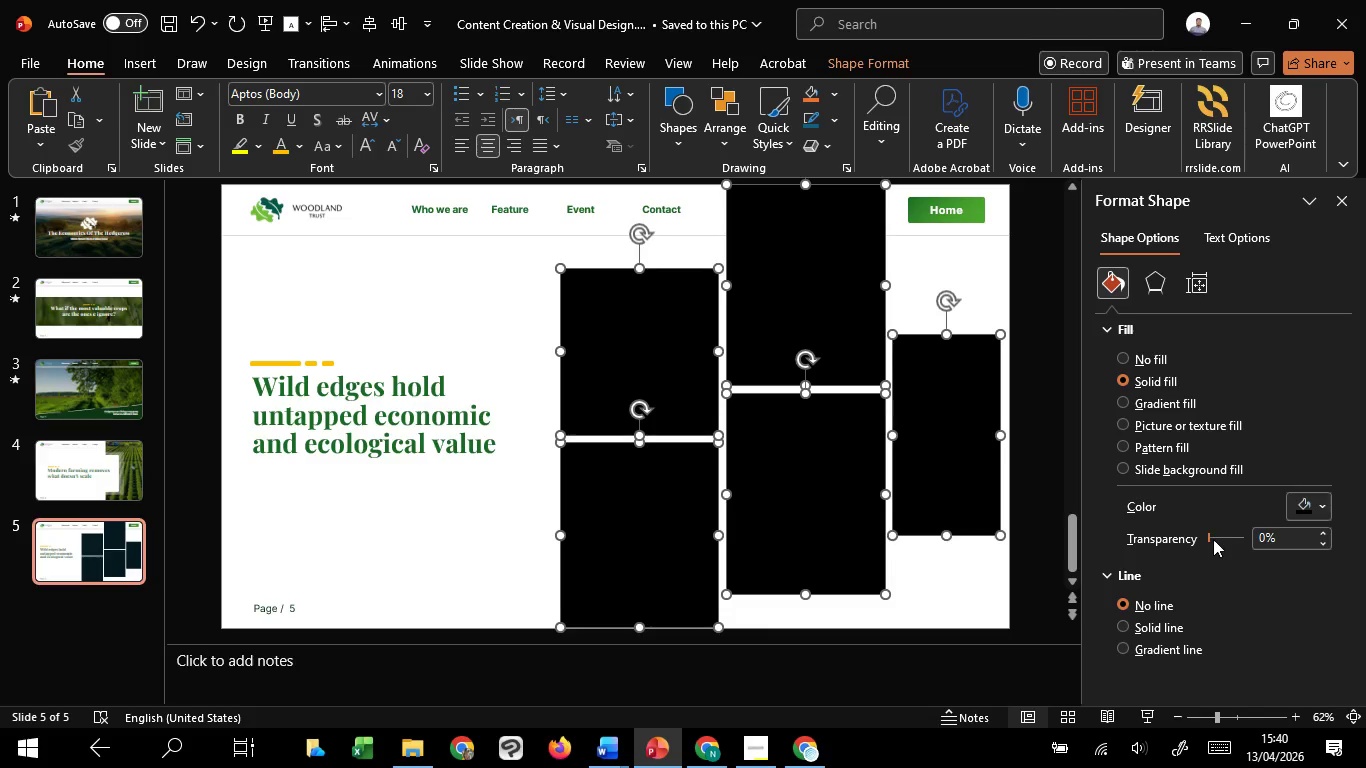 
left_click_drag(start_coordinate=[1209, 537], to_coordinate=[1233, 534])
 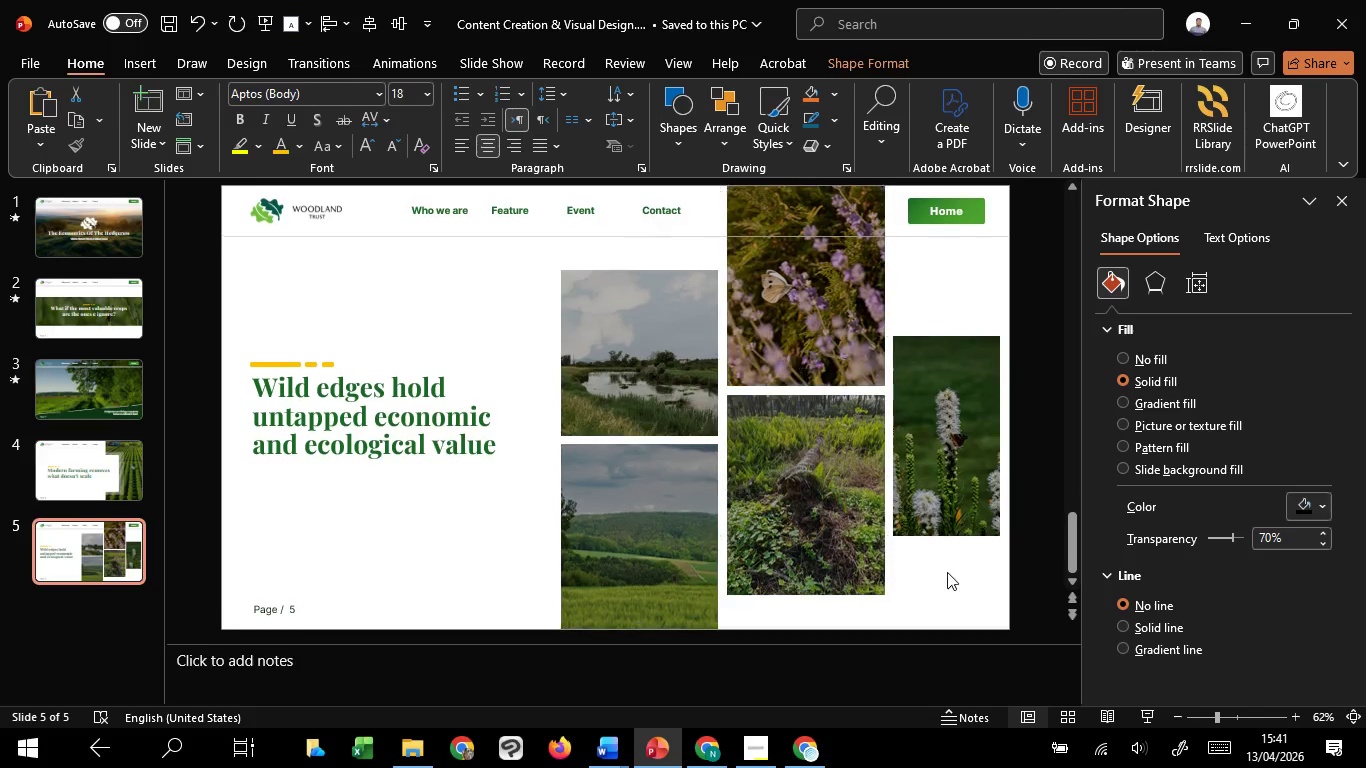 
left_click([947, 572])
 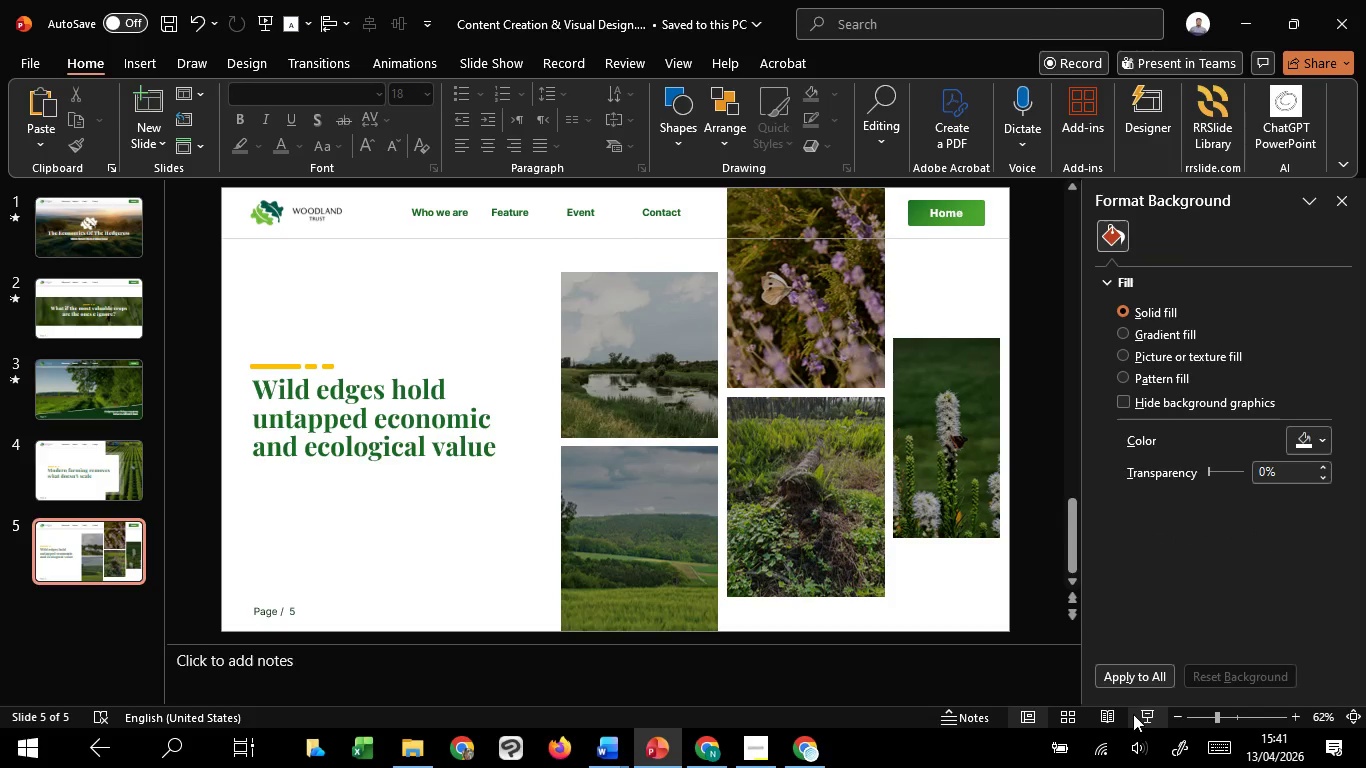 
left_click([1133, 714])
 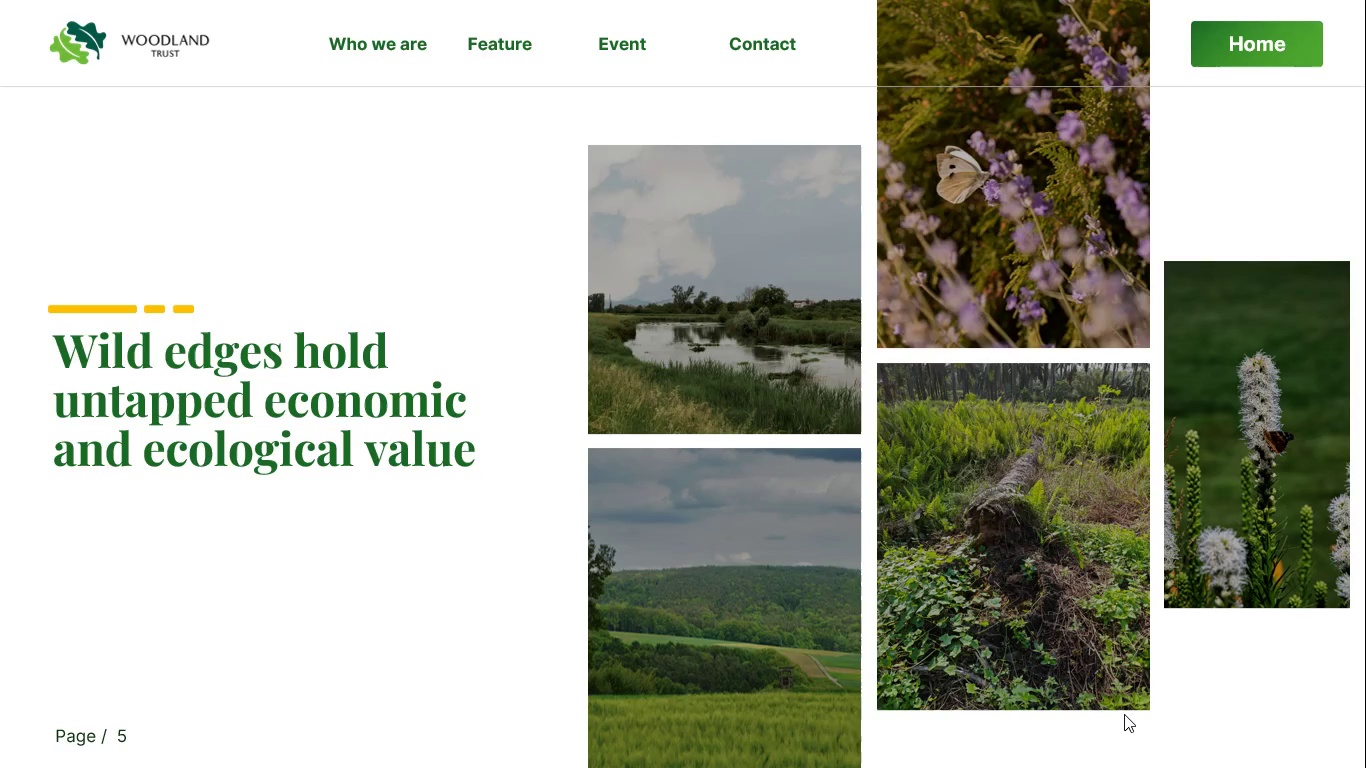 
key(Escape)
 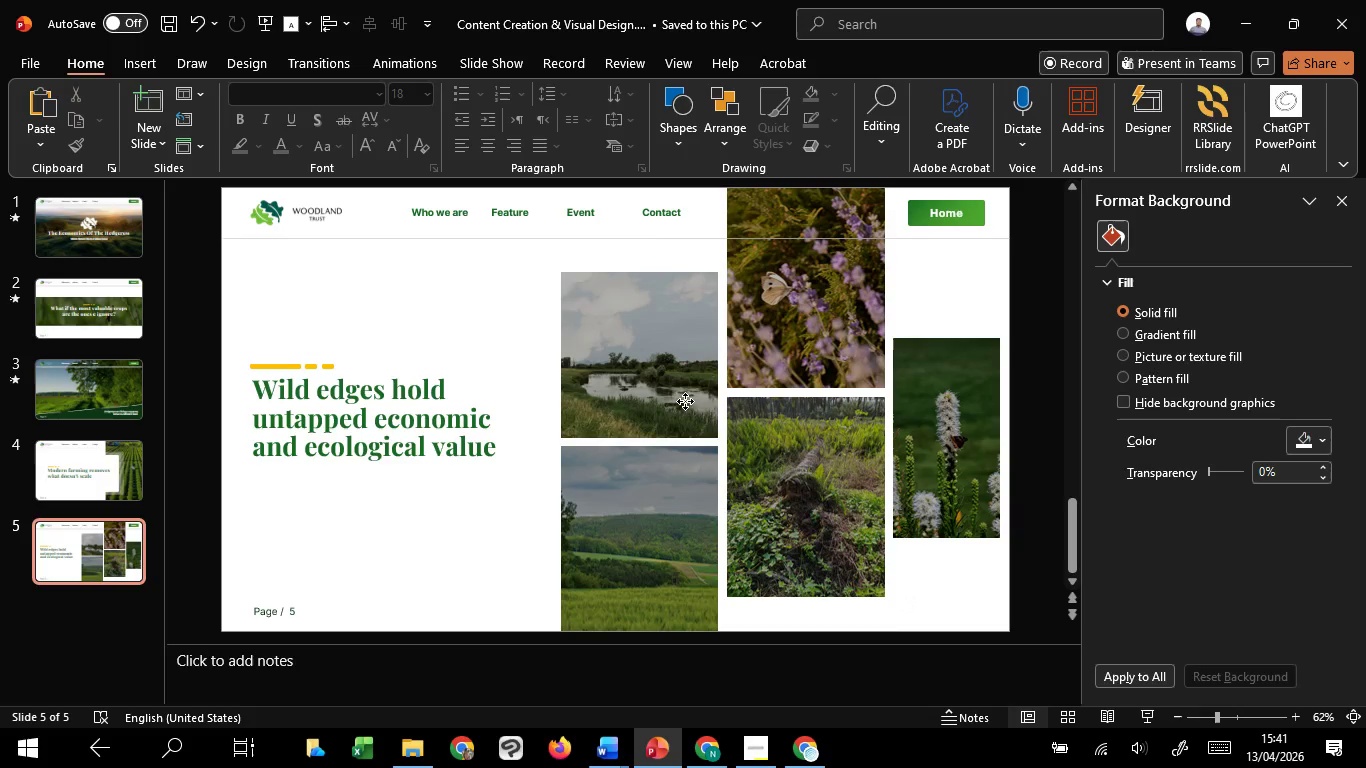 
left_click([685, 401])
 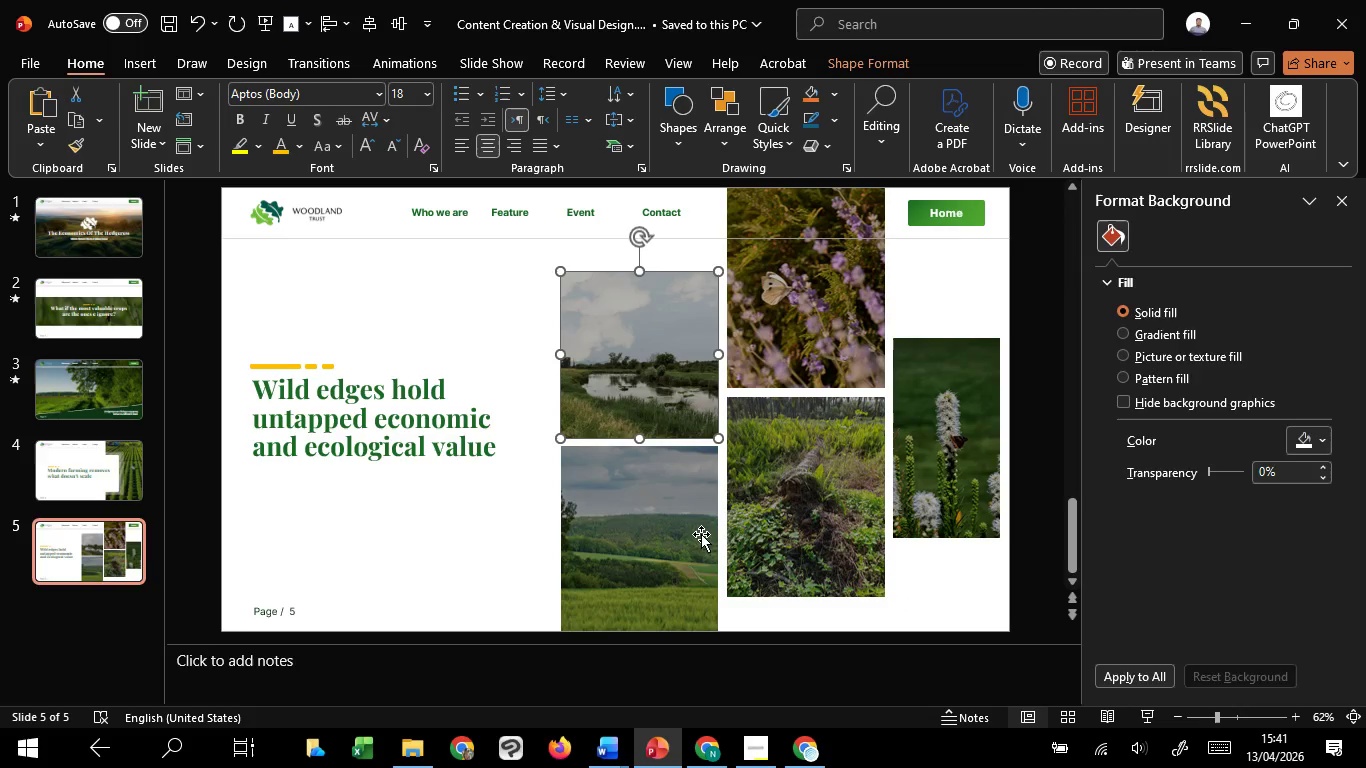 
hold_key(key=ShiftLeft, duration=1.5)
double_click([701, 534])
 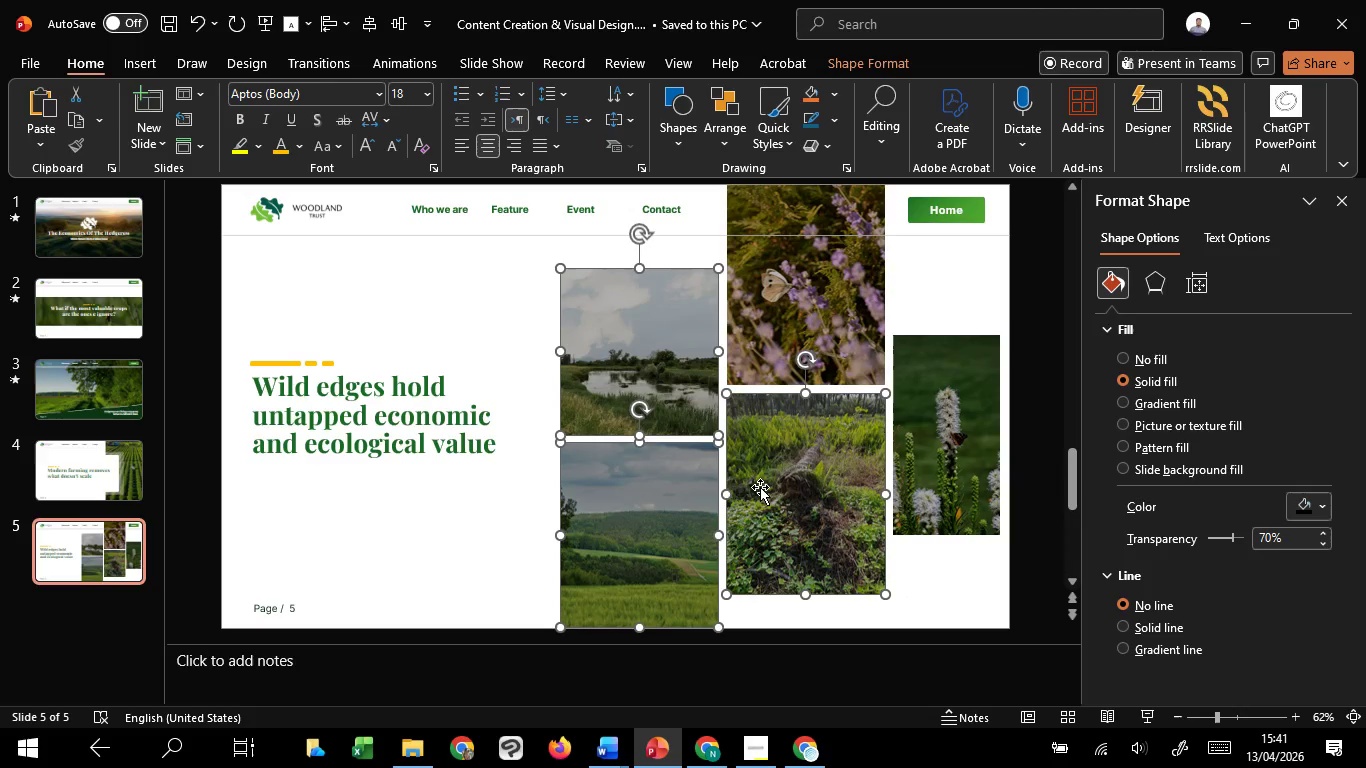 
triple_click([760, 487])
 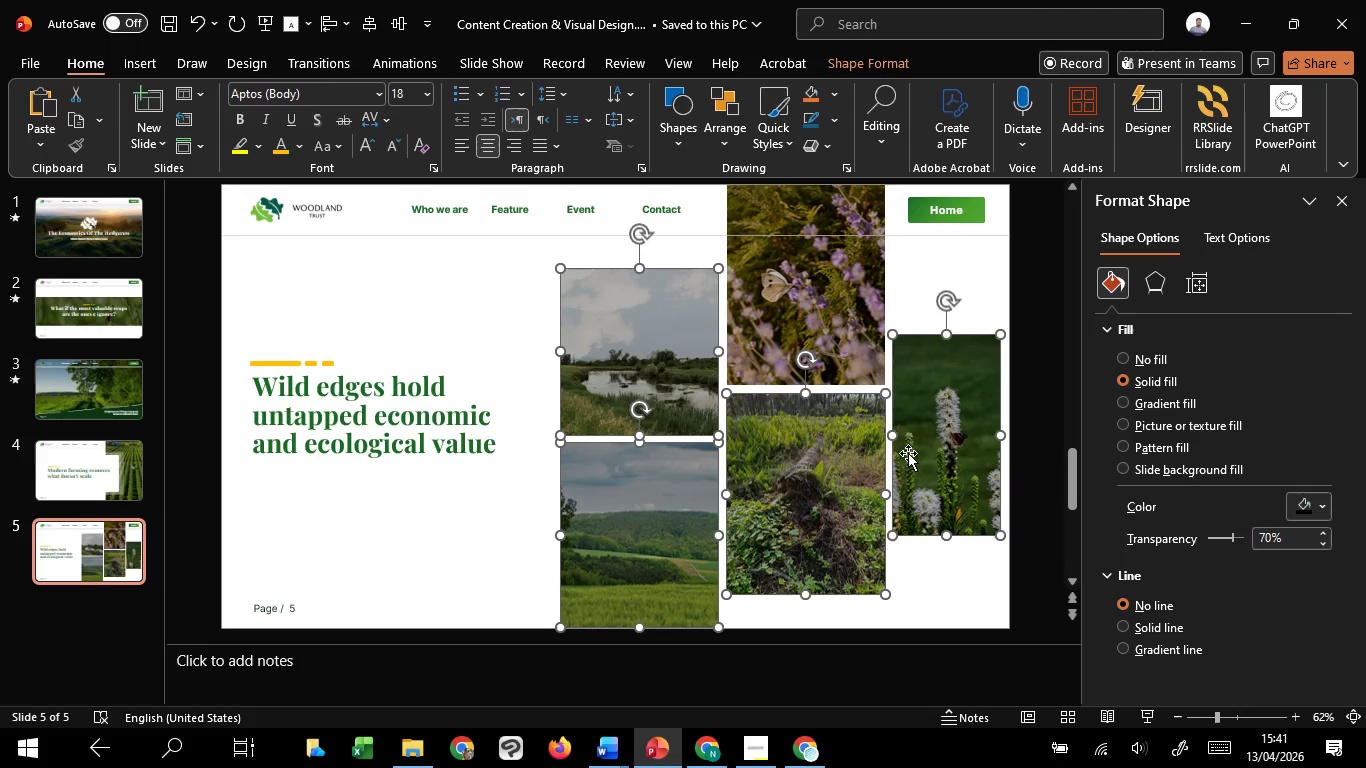 
triple_click([908, 453])
 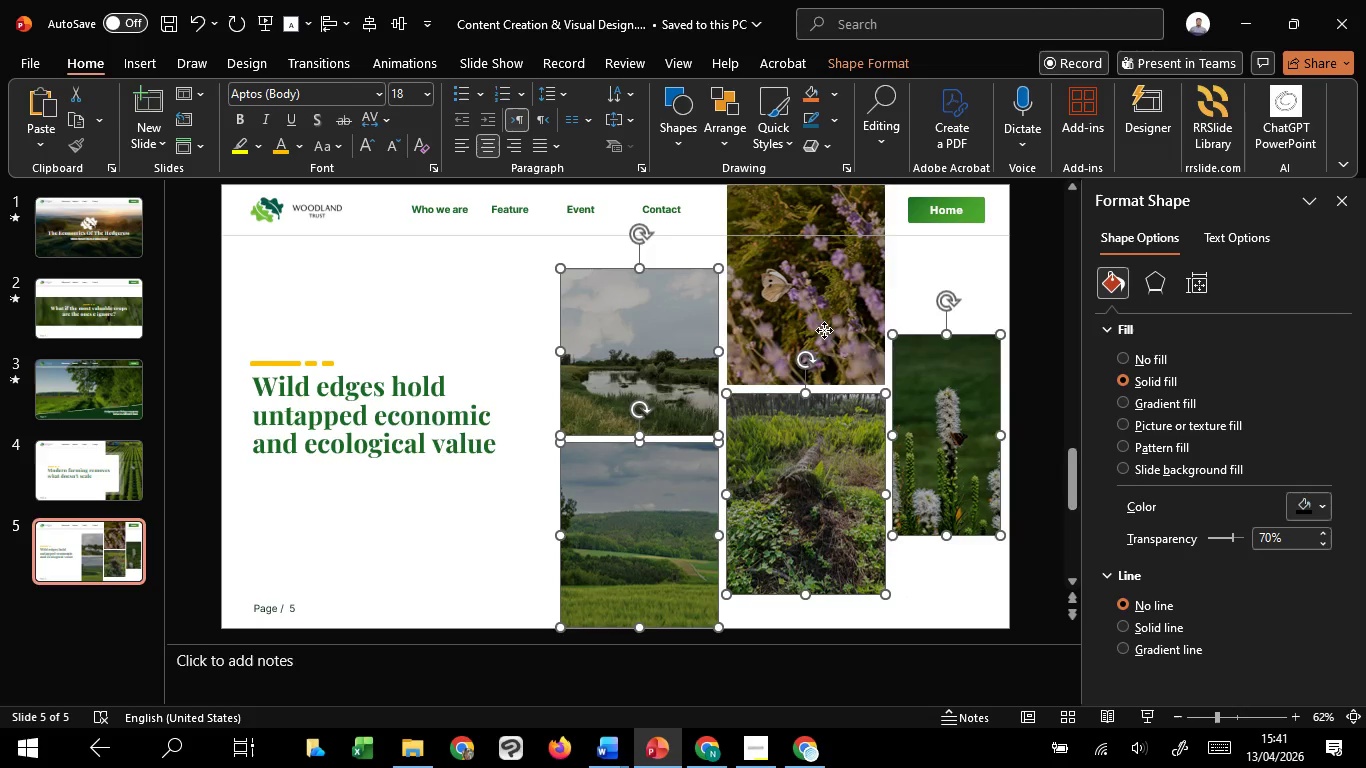 
triple_click([824, 330])
 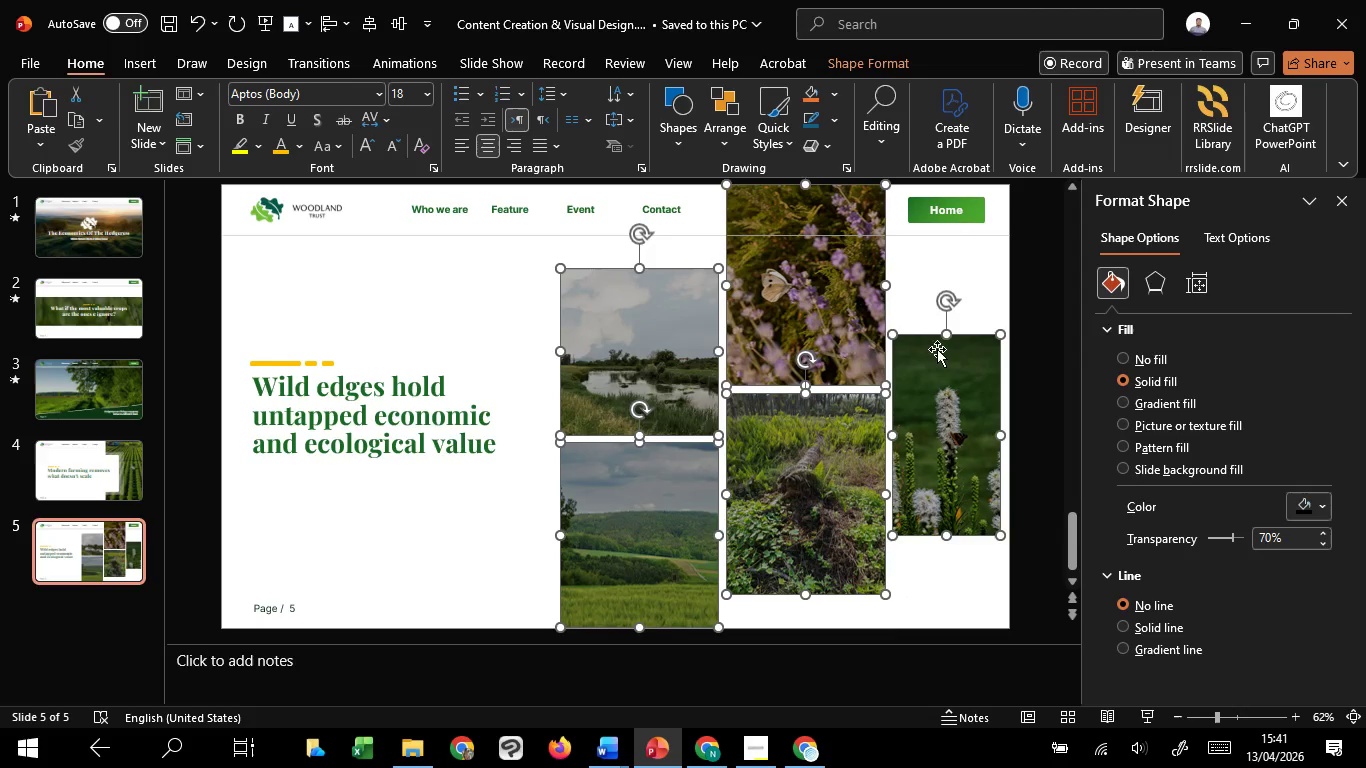 
hold_key(key=ShiftLeft, duration=0.83)
 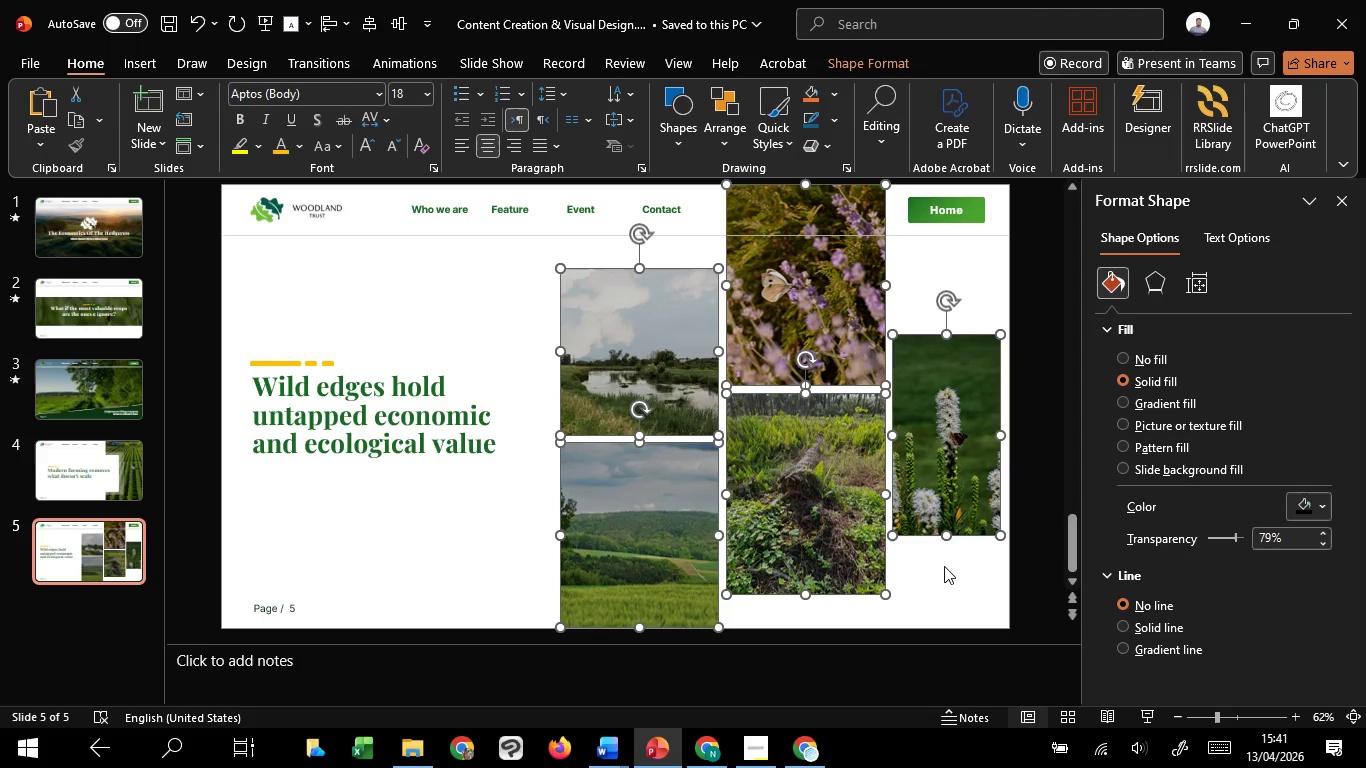 
key(Delete)
 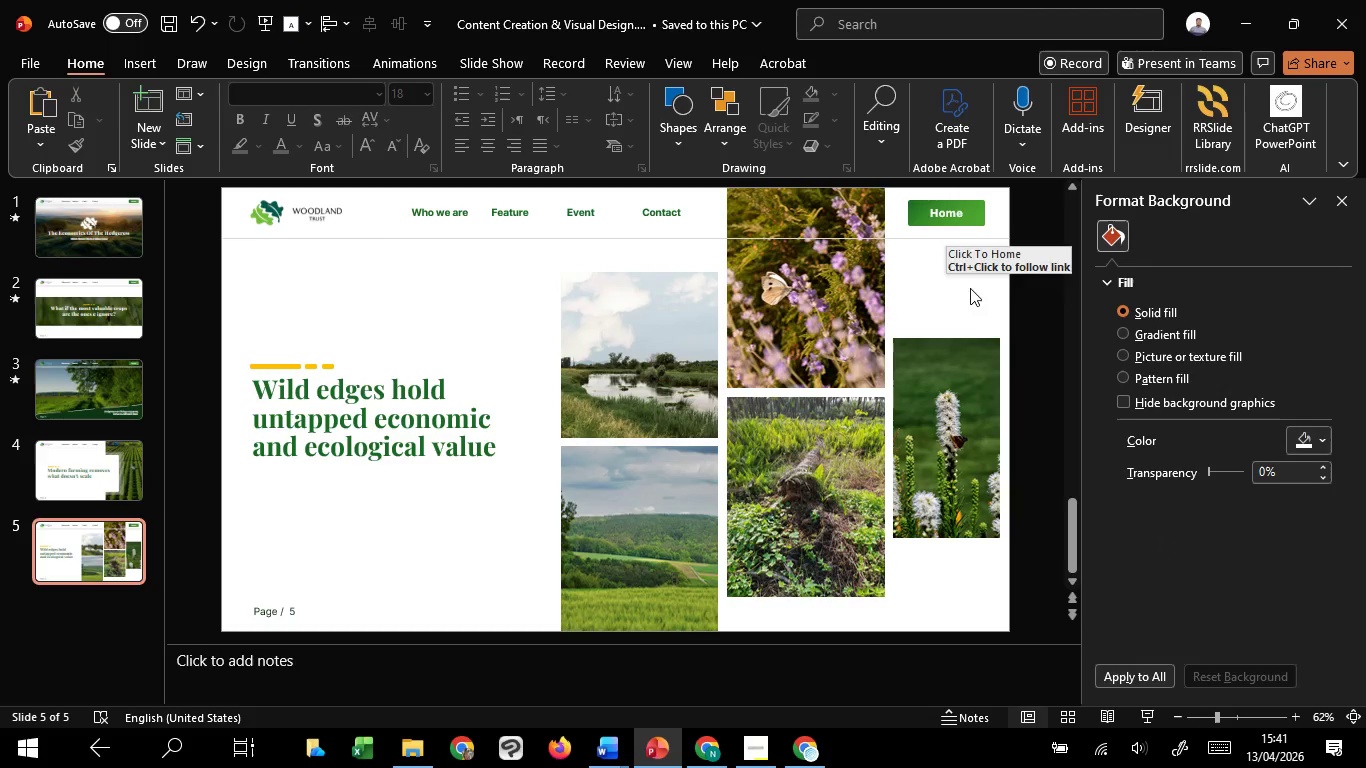 
left_click([778, 304])
 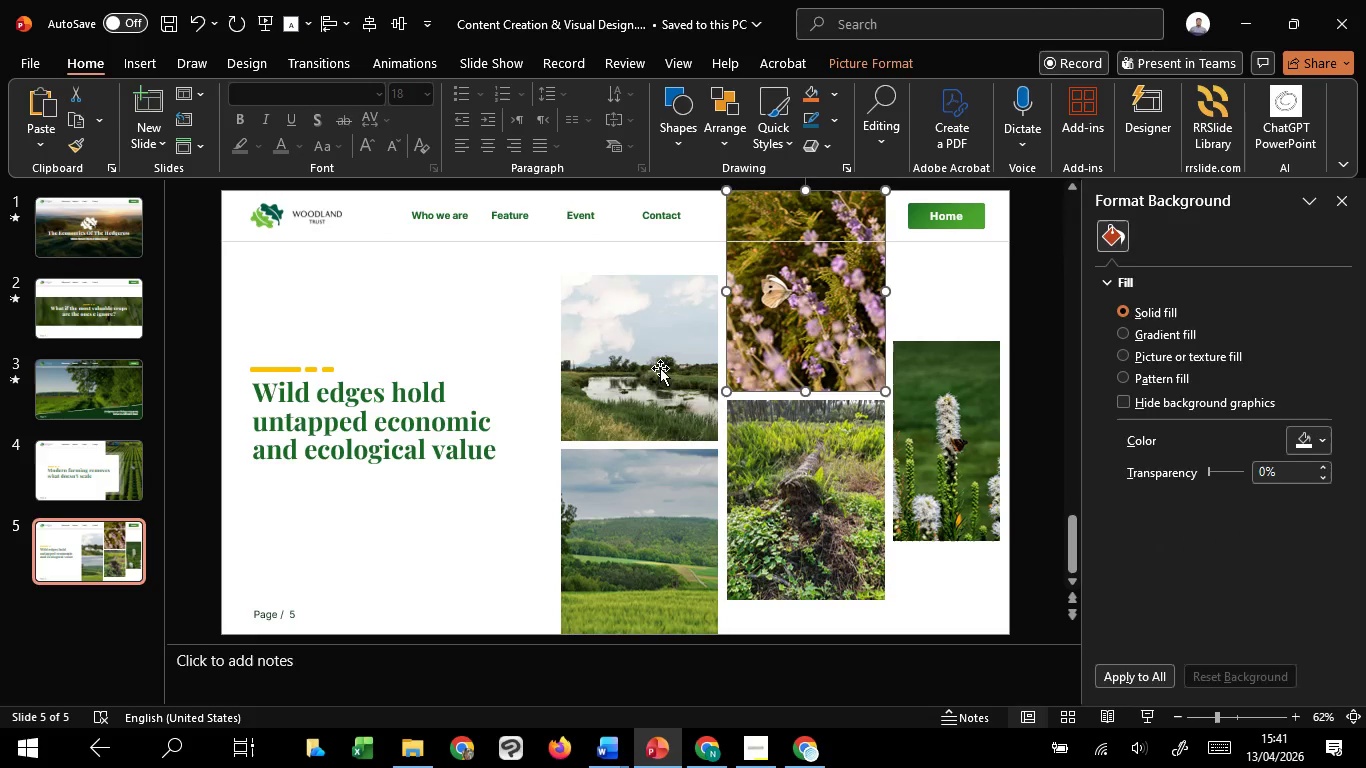 
hold_key(key=ShiftLeft, duration=1.52)
double_click([660, 368])
 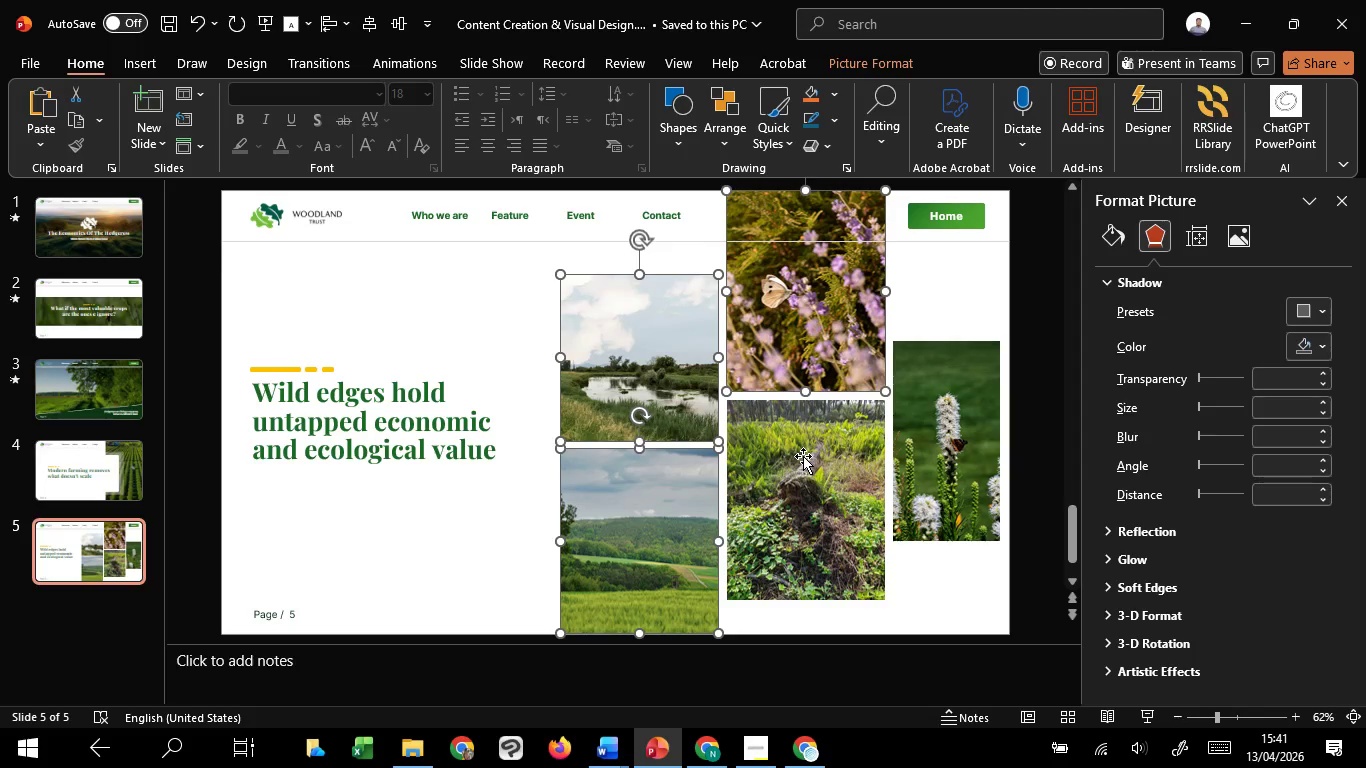 
triple_click([803, 456])
 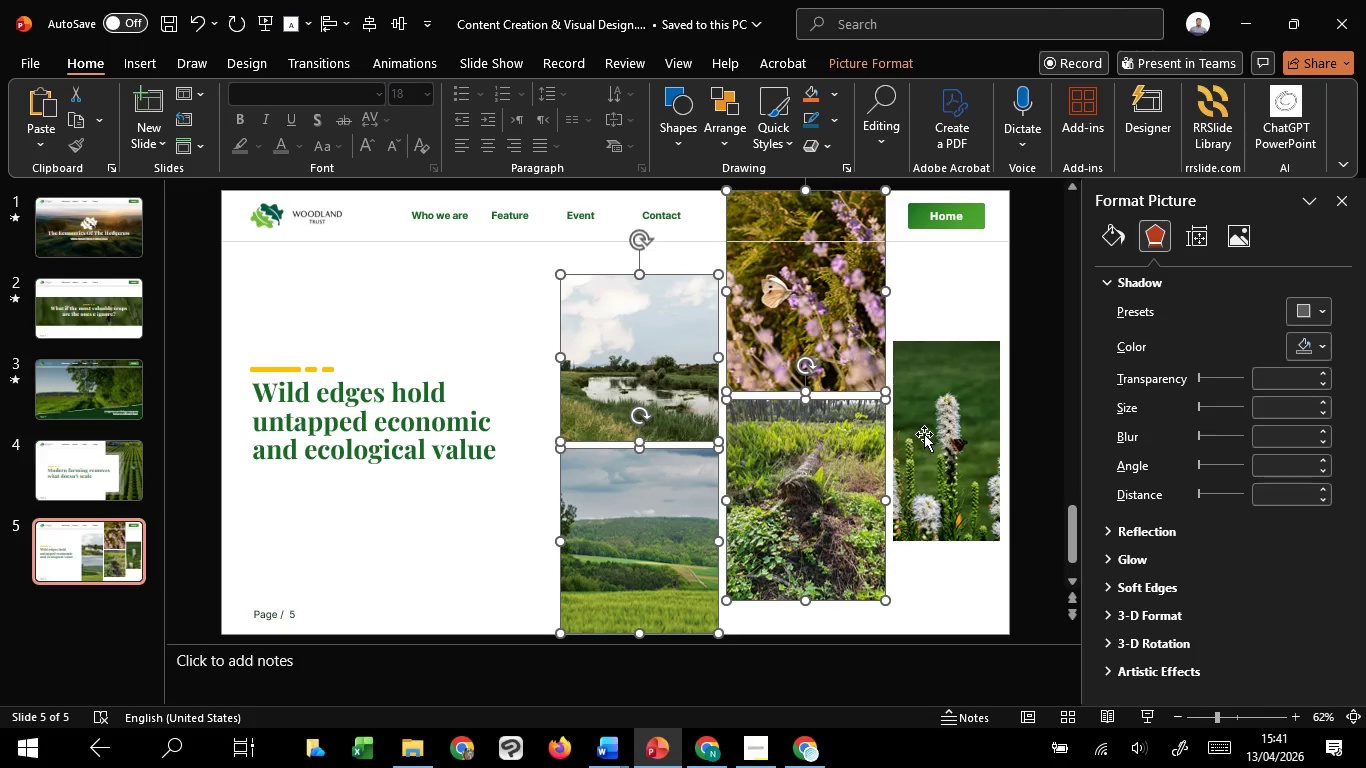 
hold_key(key=ShiftLeft, duration=0.55)
left_click([944, 439])
 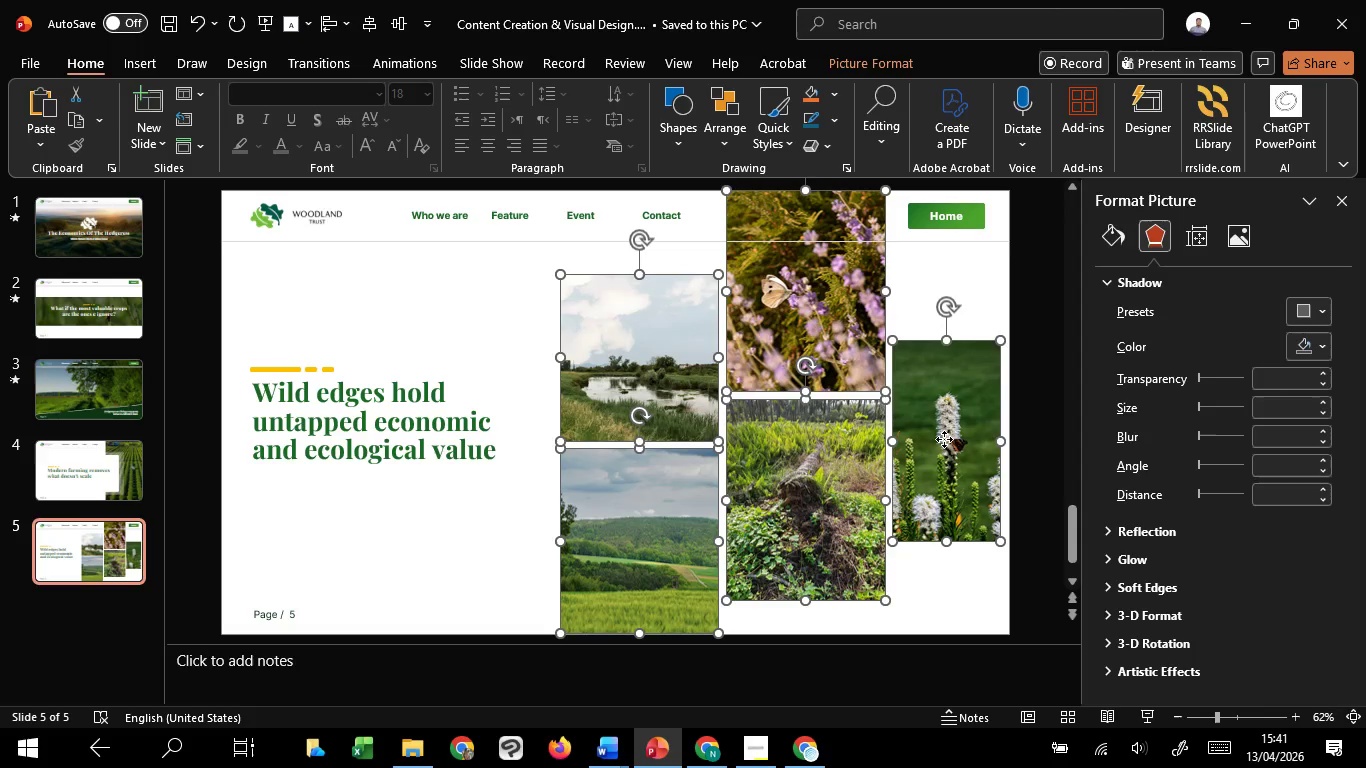 
right_click([944, 439])
 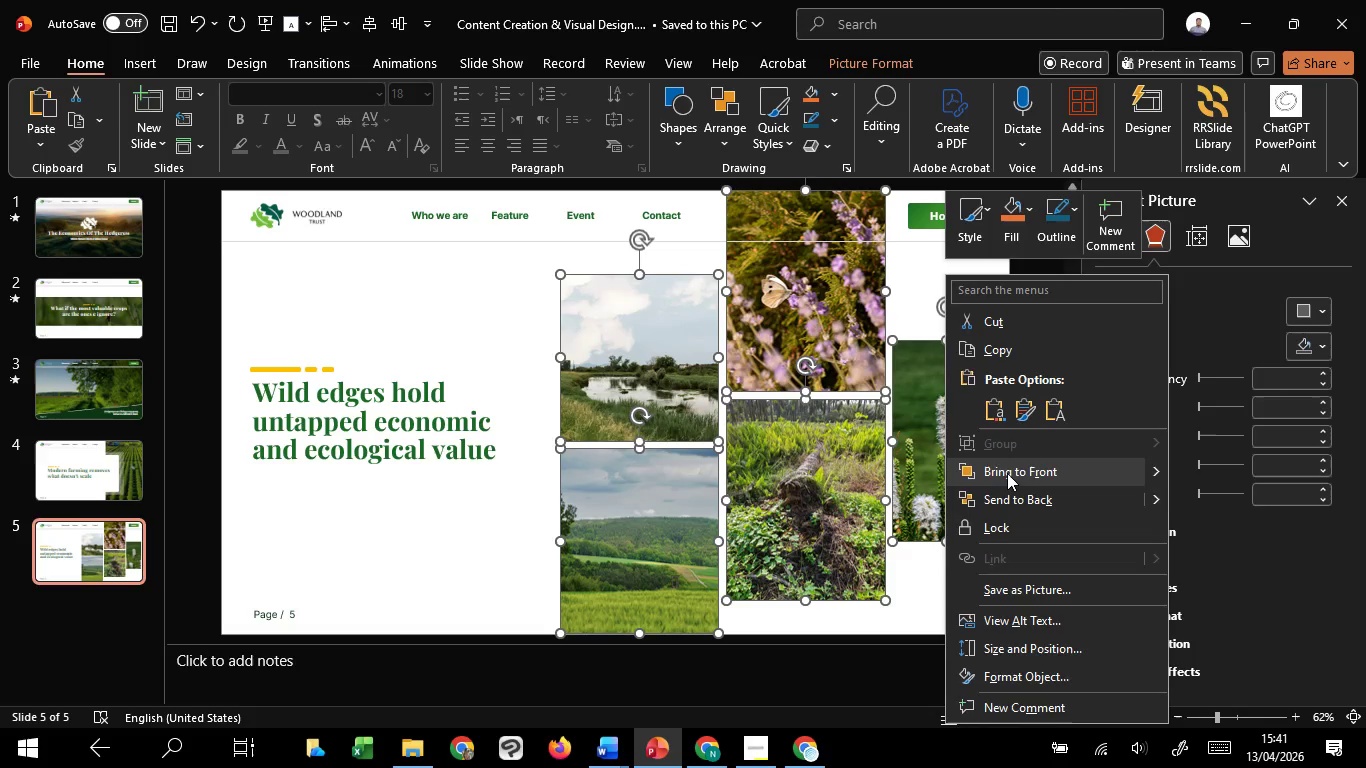 
left_click([1007, 473])
 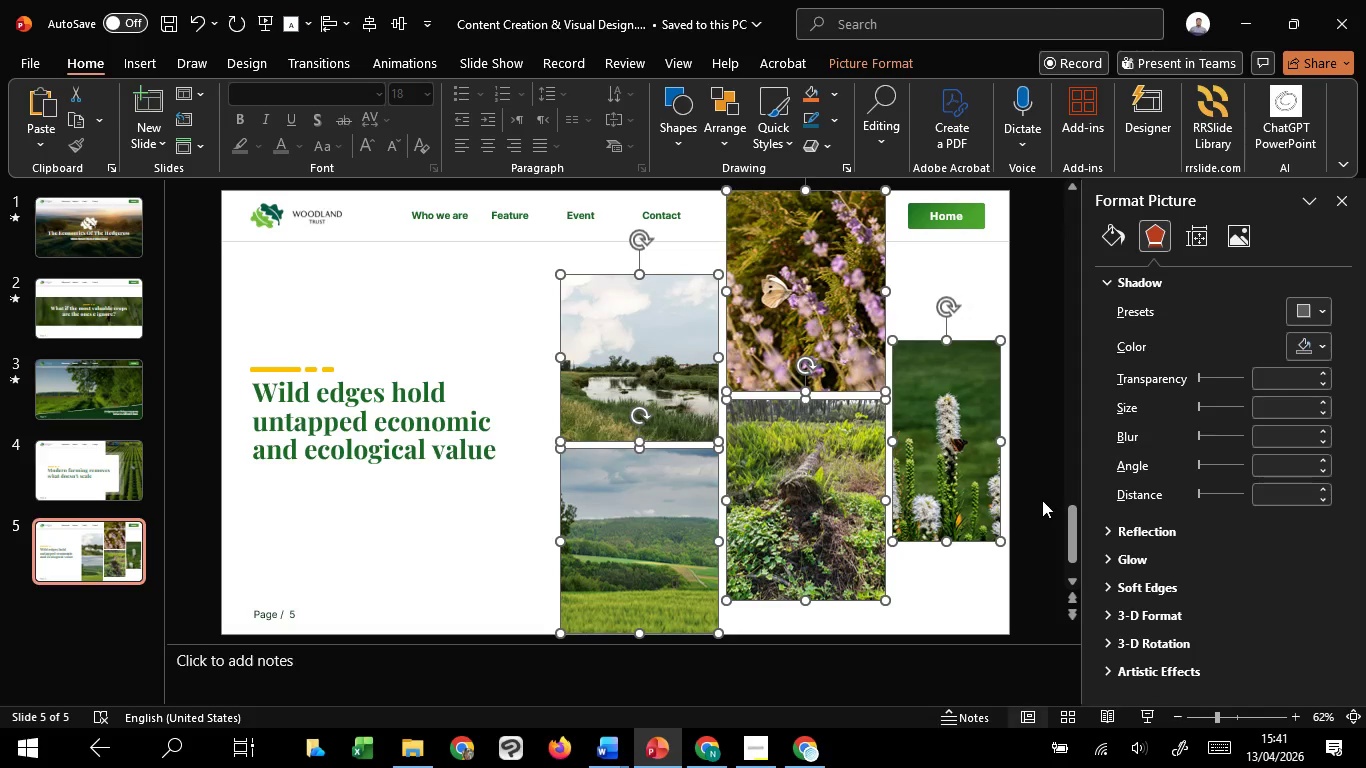 
left_click([1039, 499])
 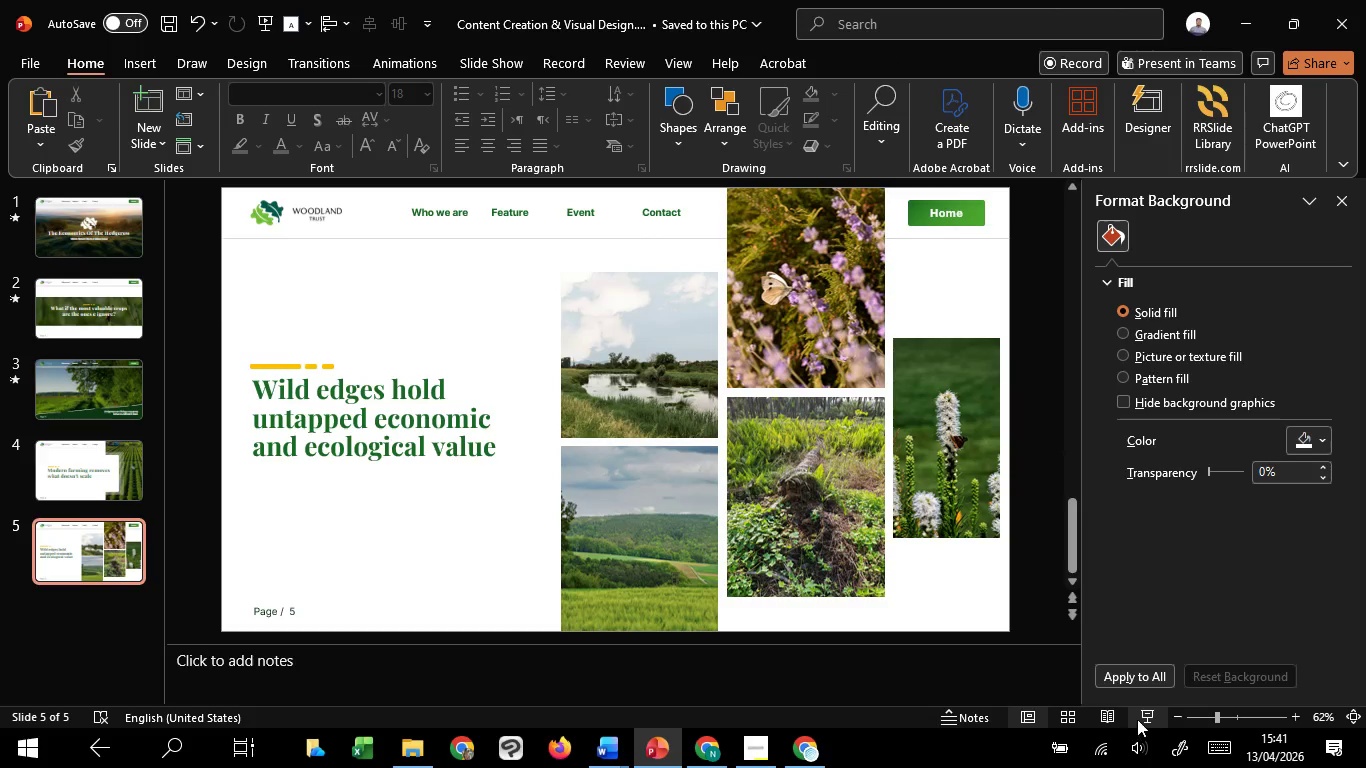 
left_click([1137, 719])
 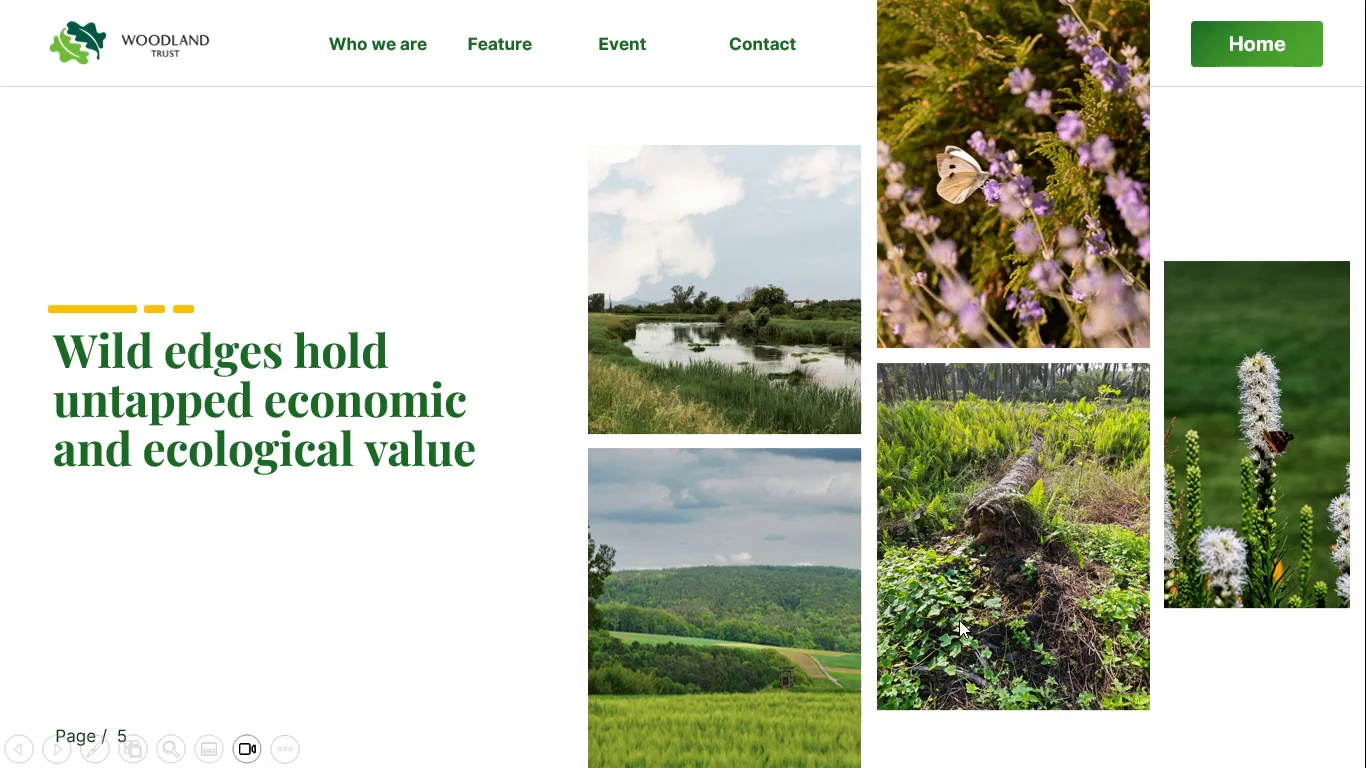 
wait(10.2)
 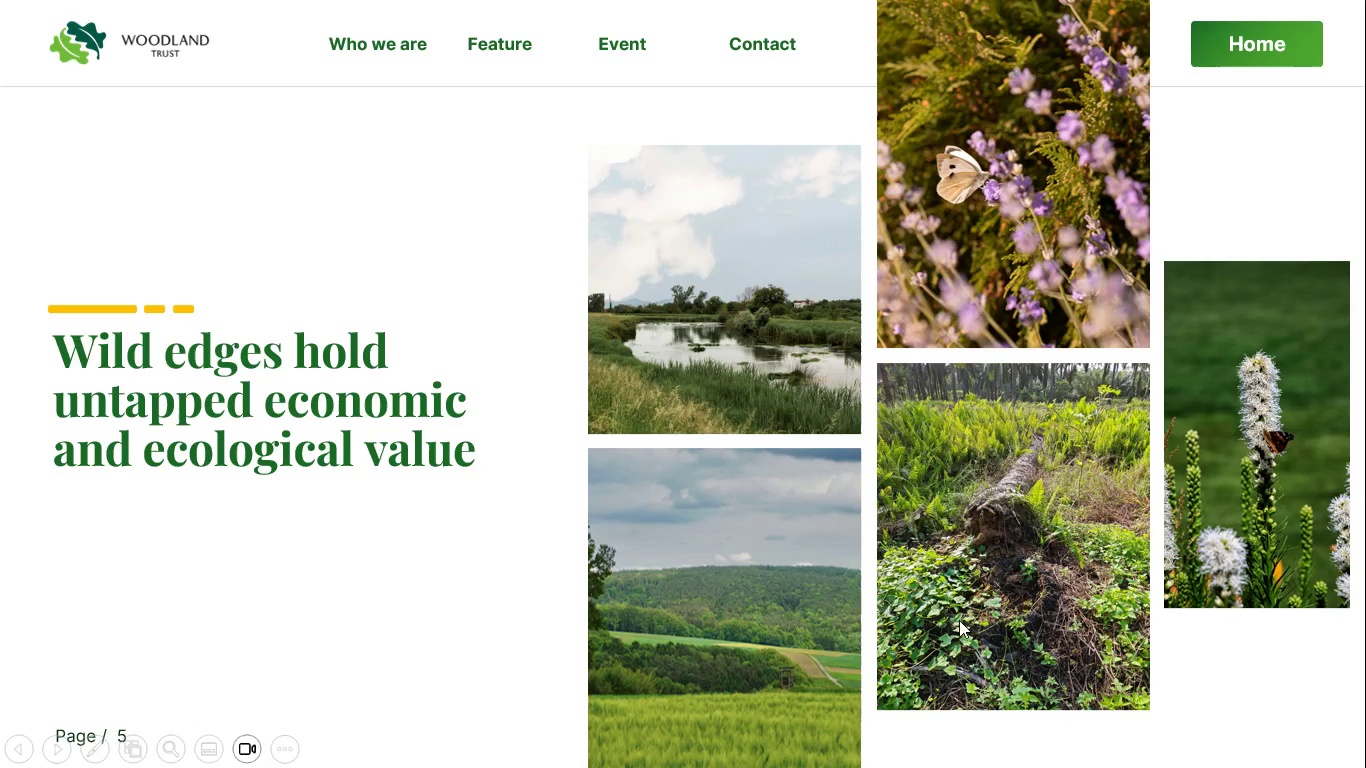 
key(Escape)
 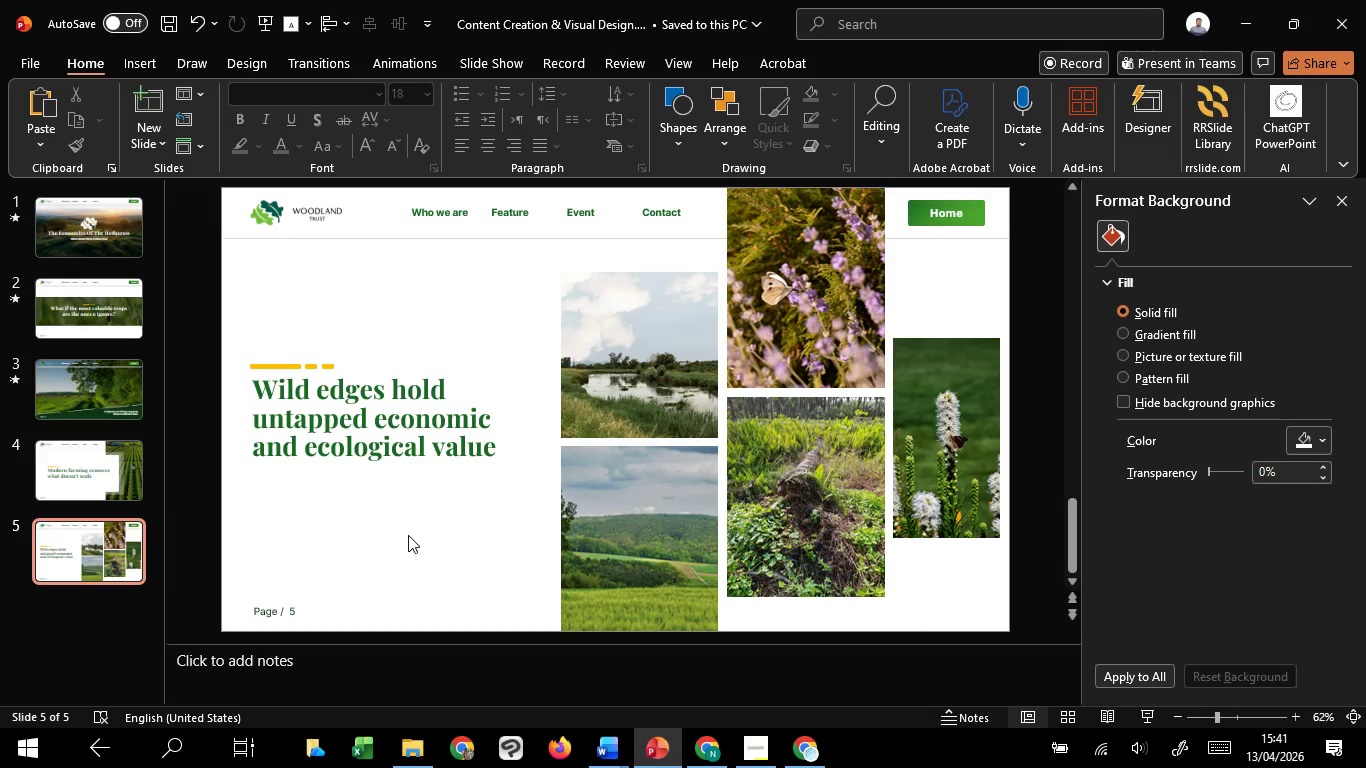 
left_click([406, 534])
 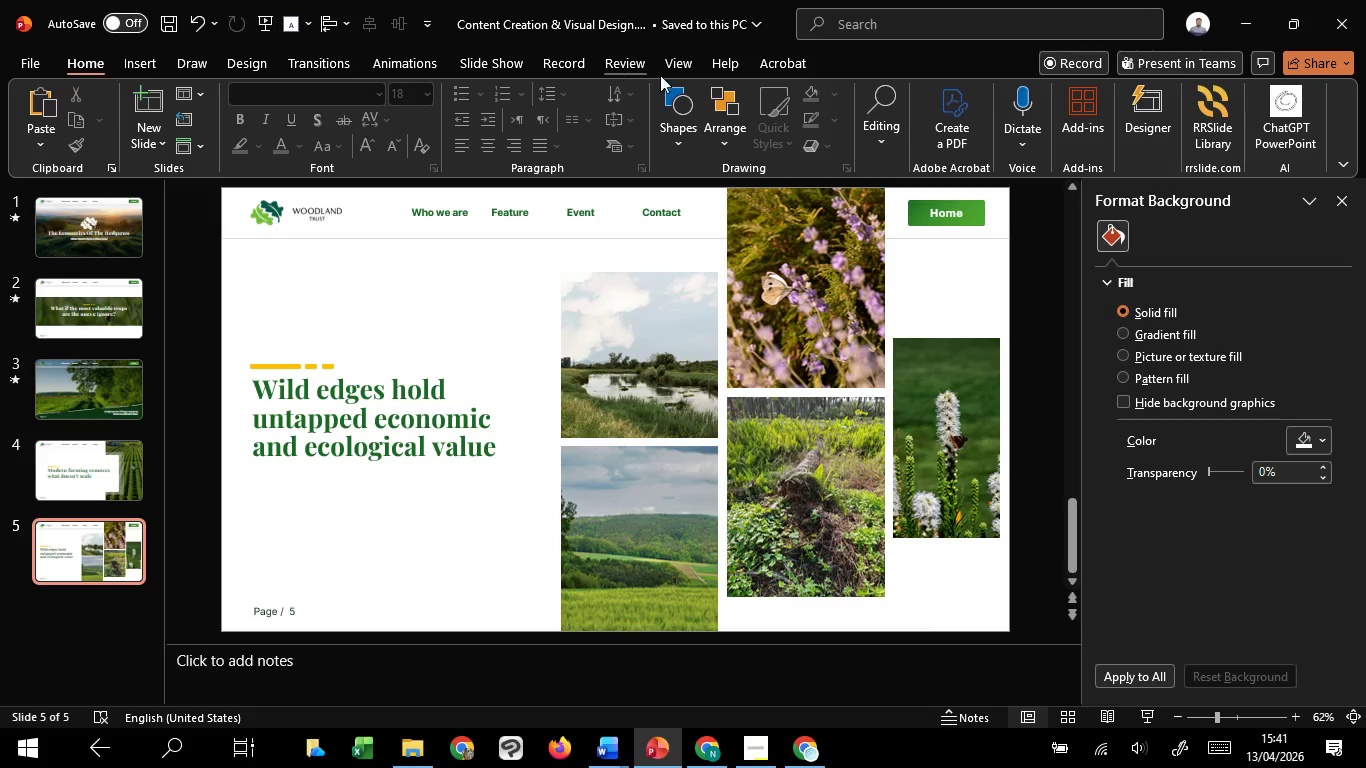 
left_click([689, 54])
 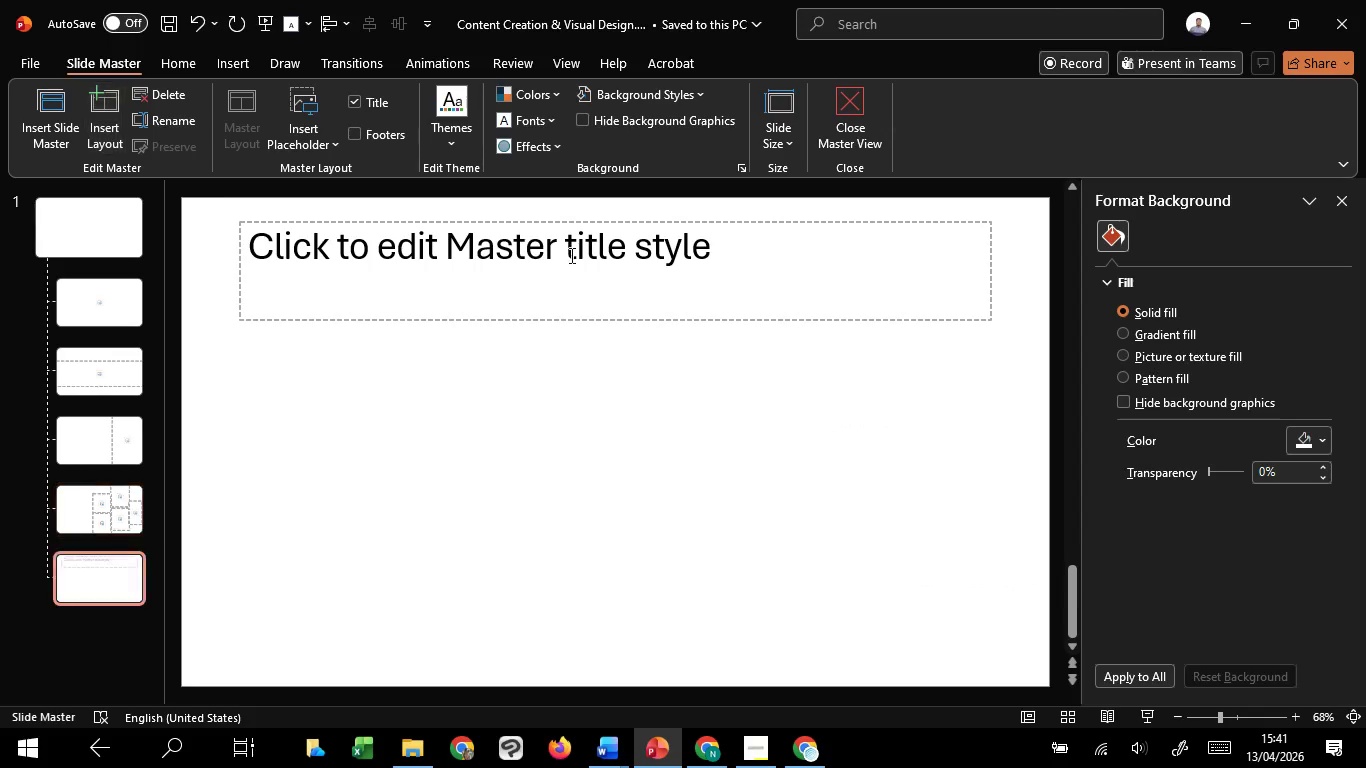 
left_click([723, 315])
 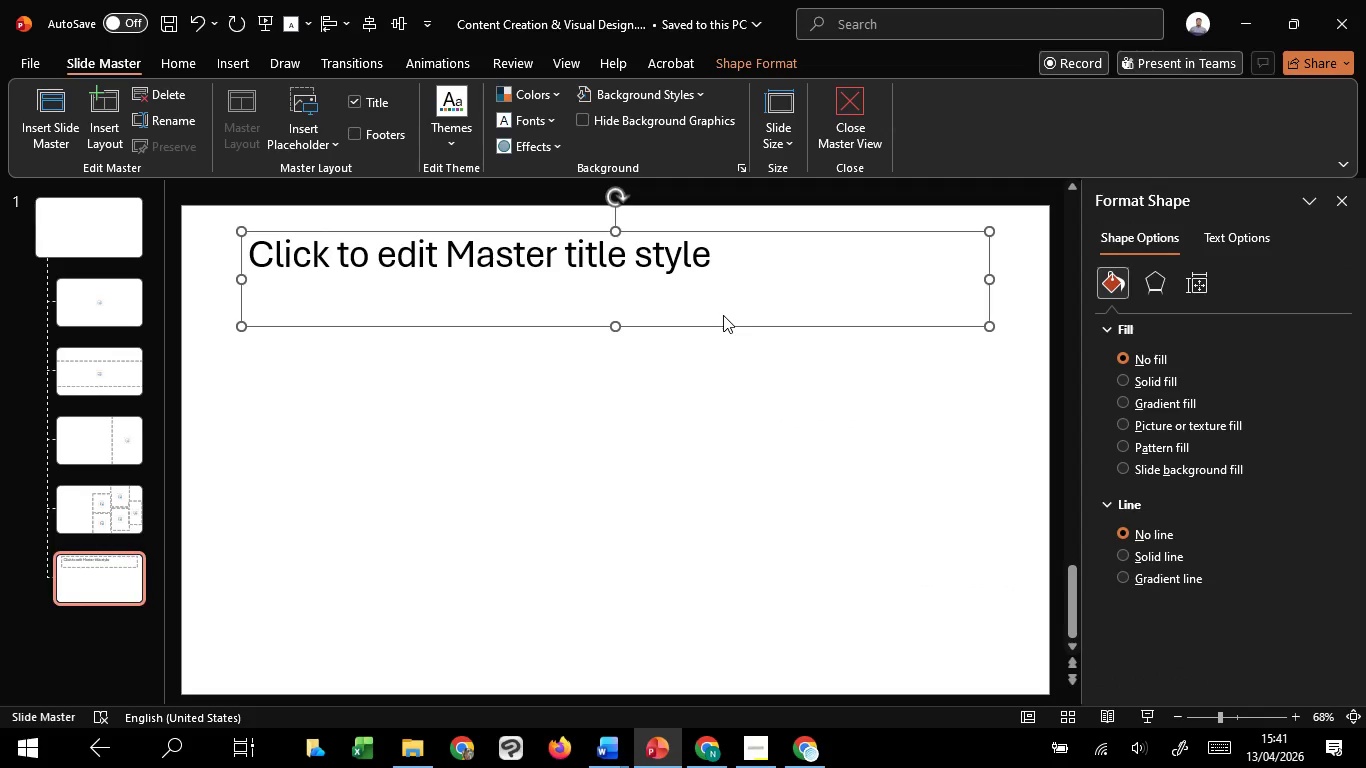 
key(Delete)
 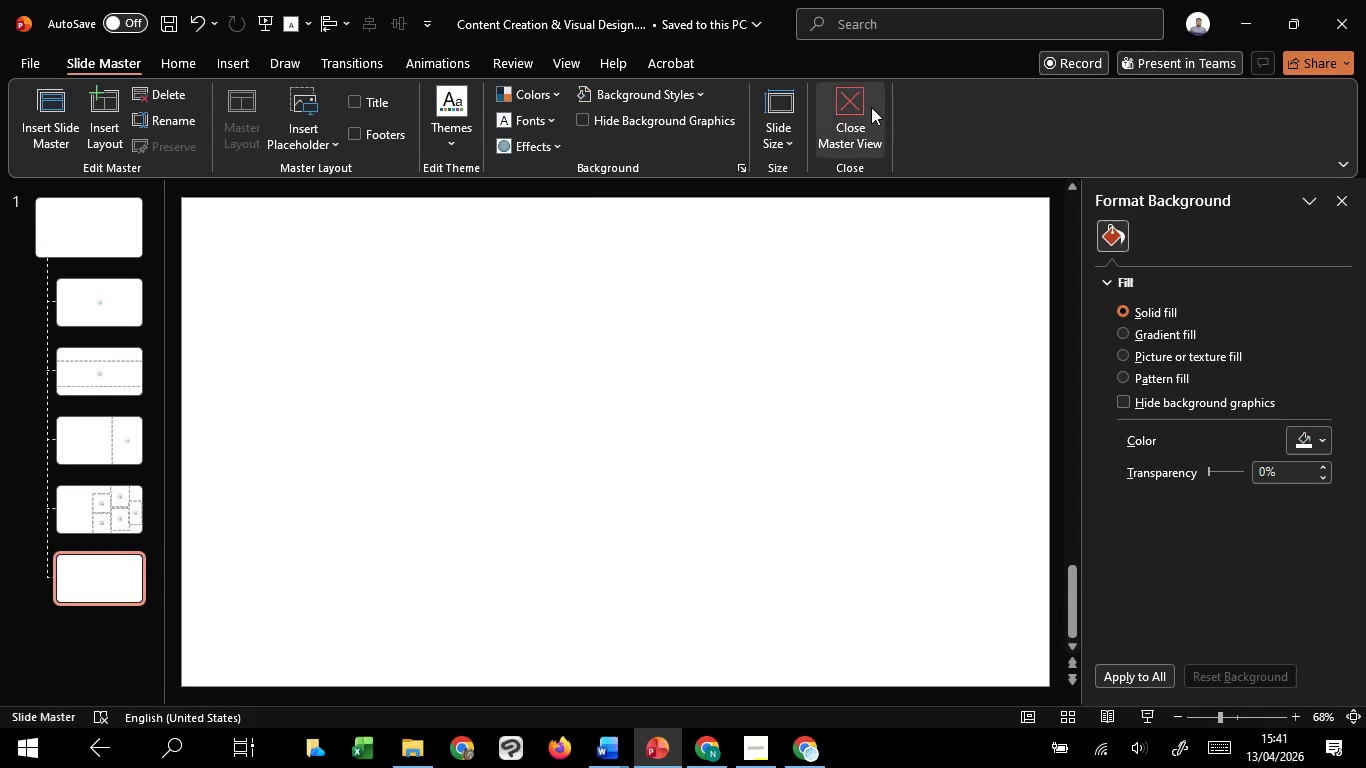 
left_click([867, 106])
 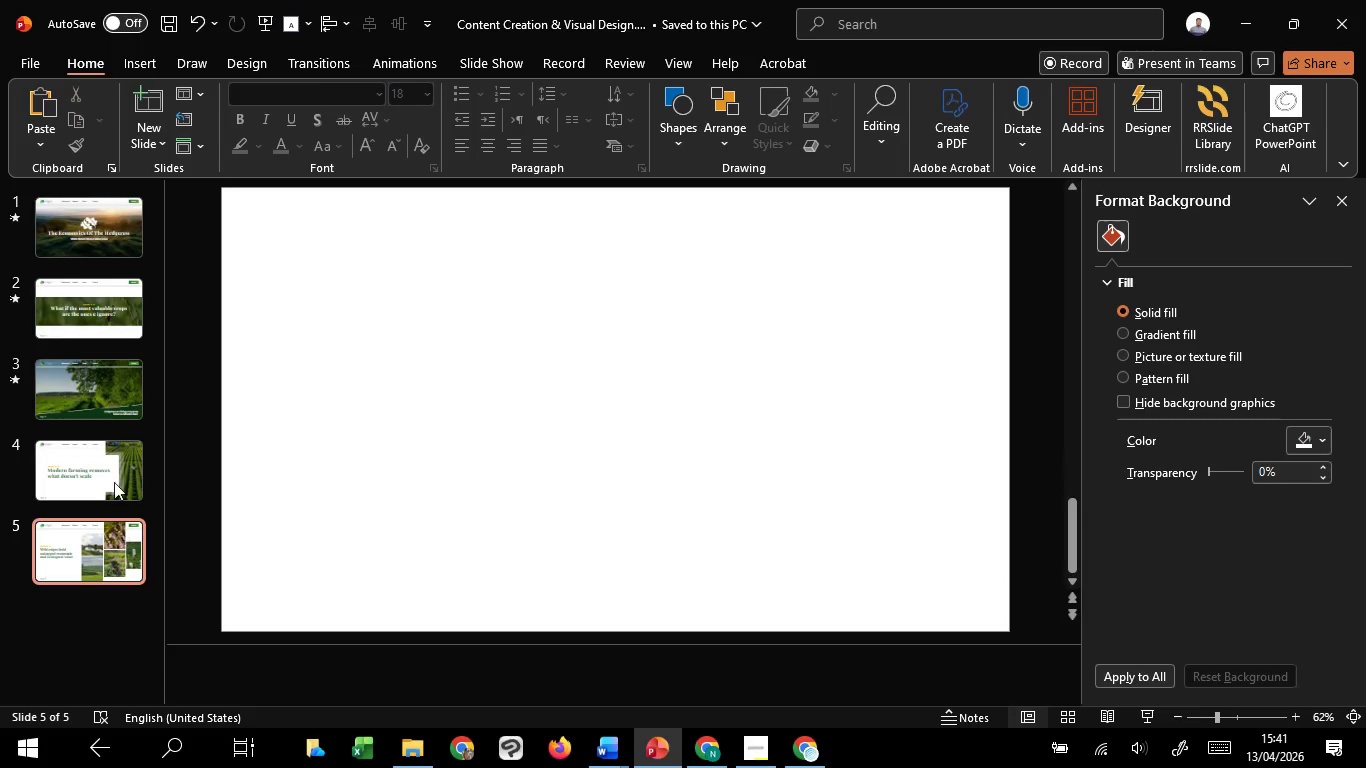 
left_click([114, 482])
 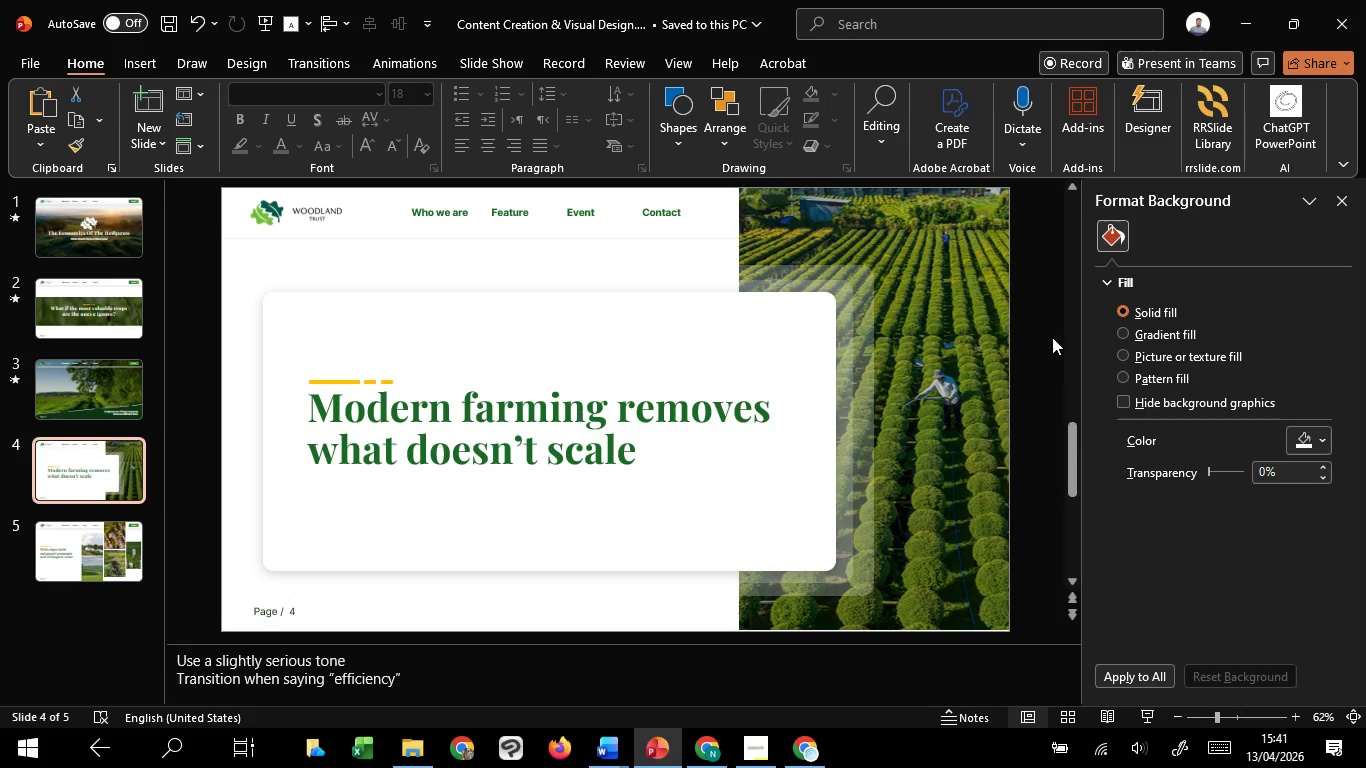 
left_click([977, 275])
 